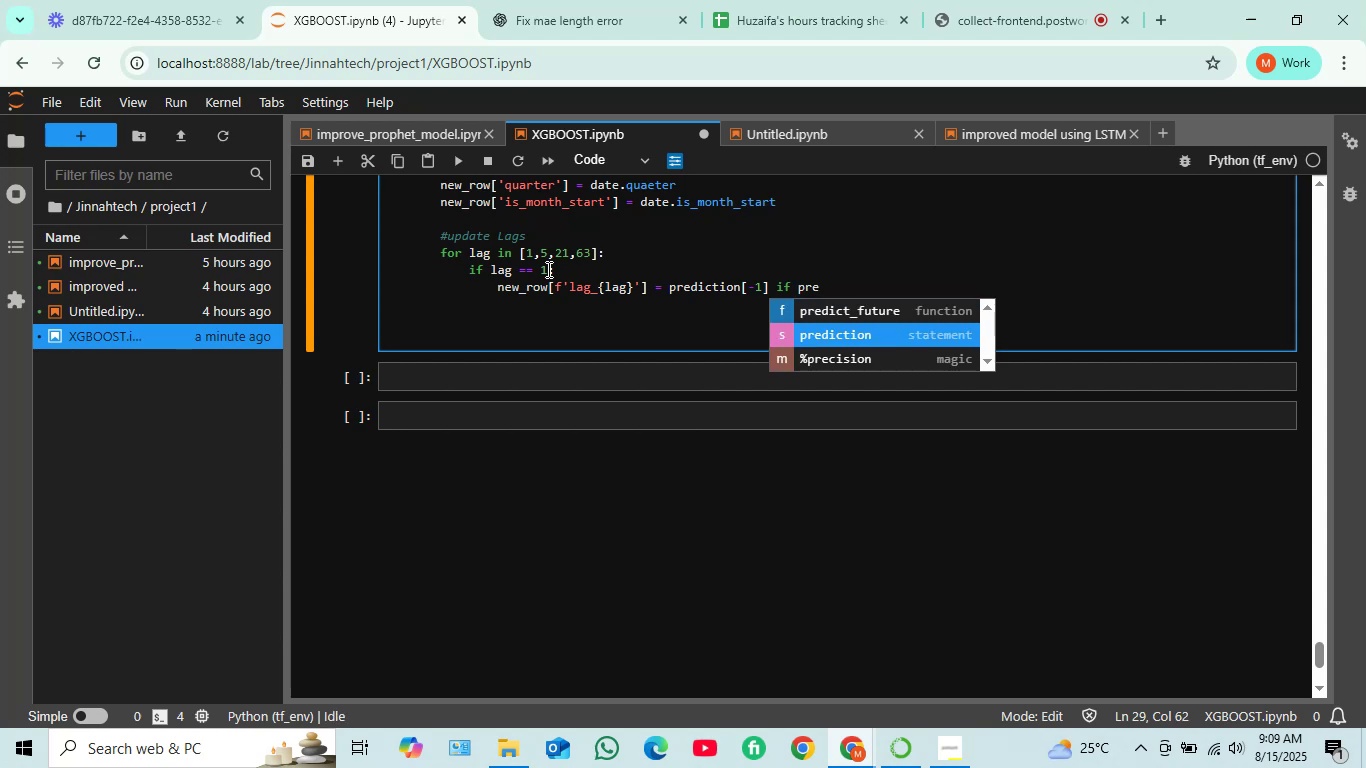 
key(Enter)
 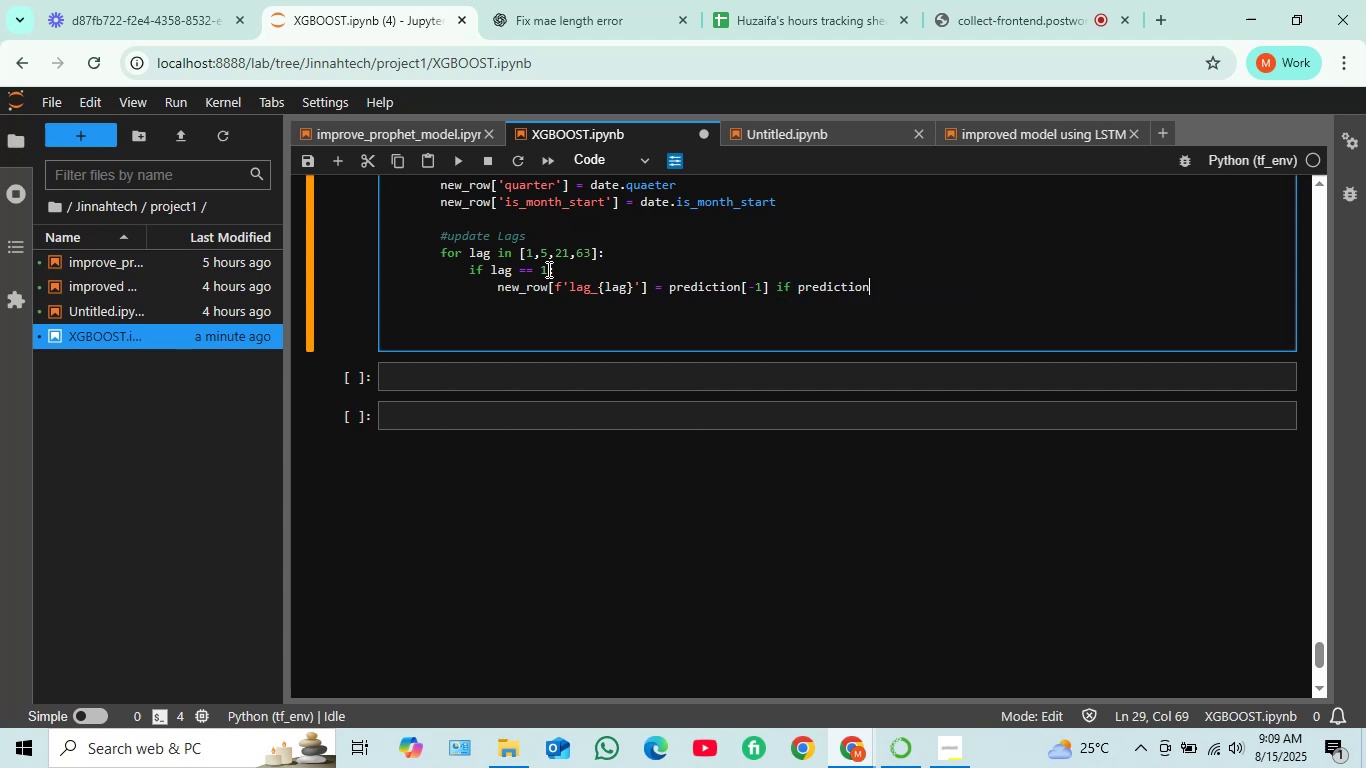 
type( else )
 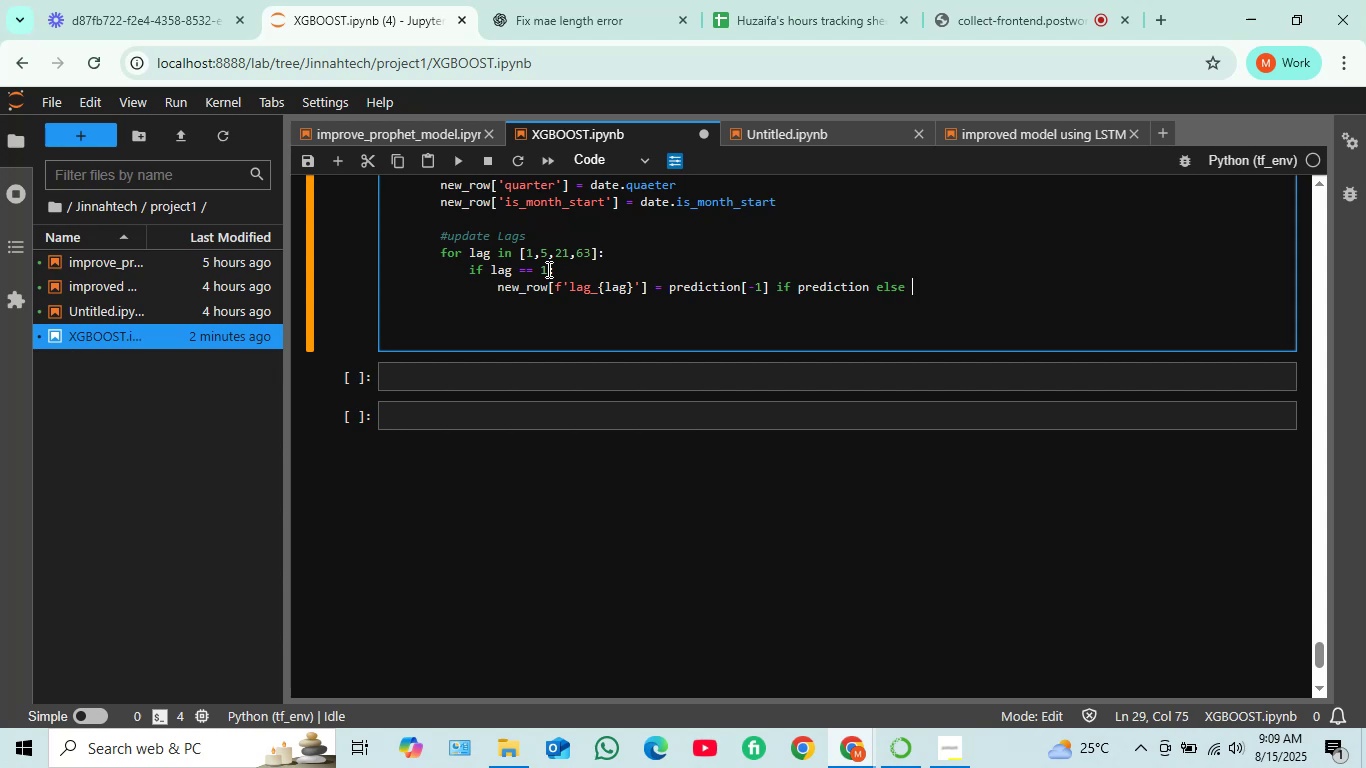 
type(las)
key(Tab)
 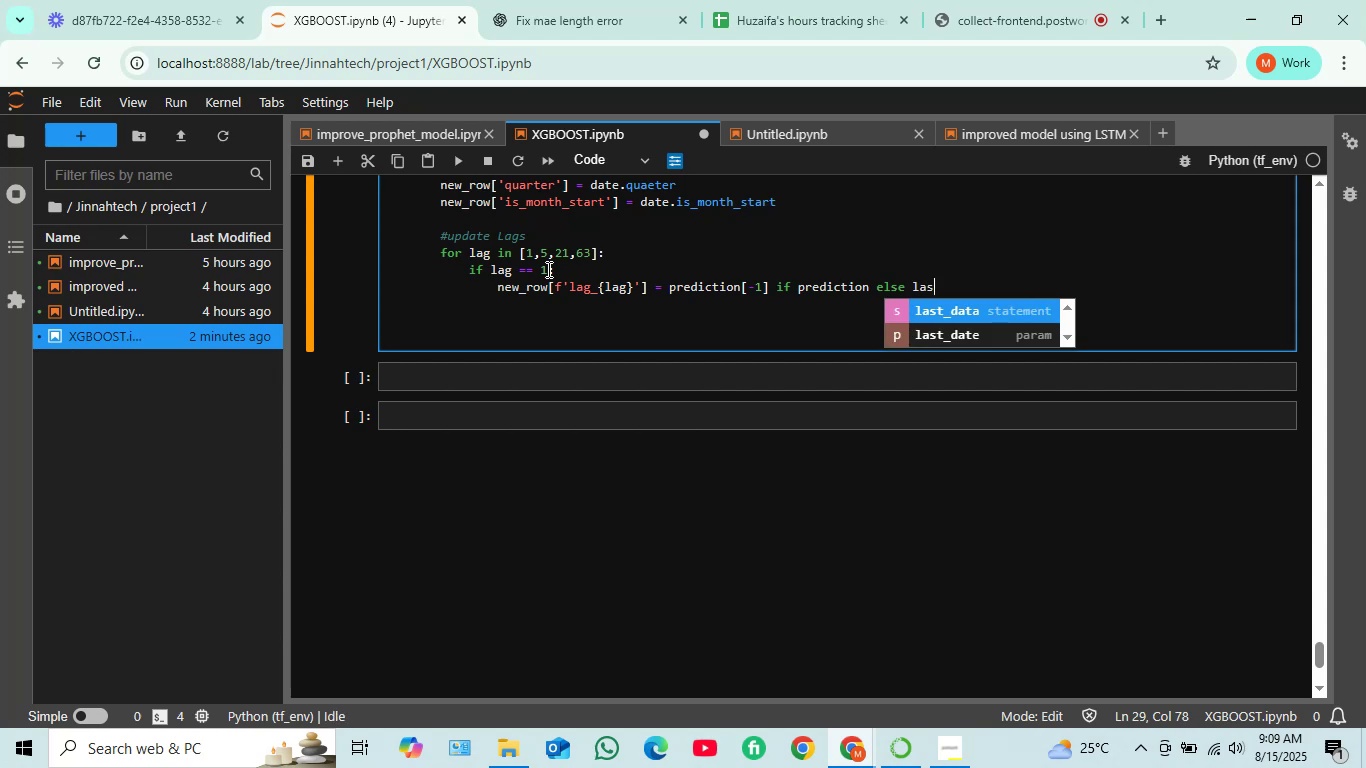 
key(ArrowDown)
 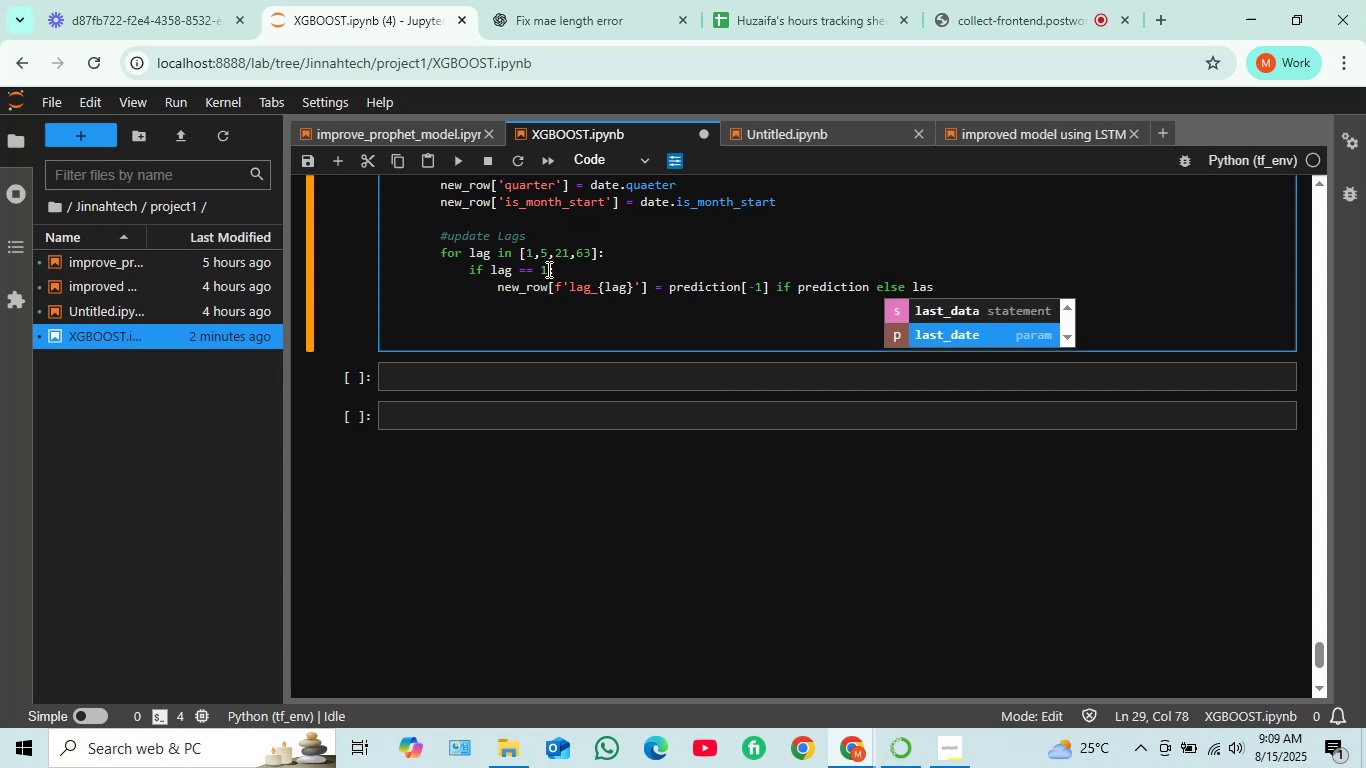 
key(ArrowUp)
 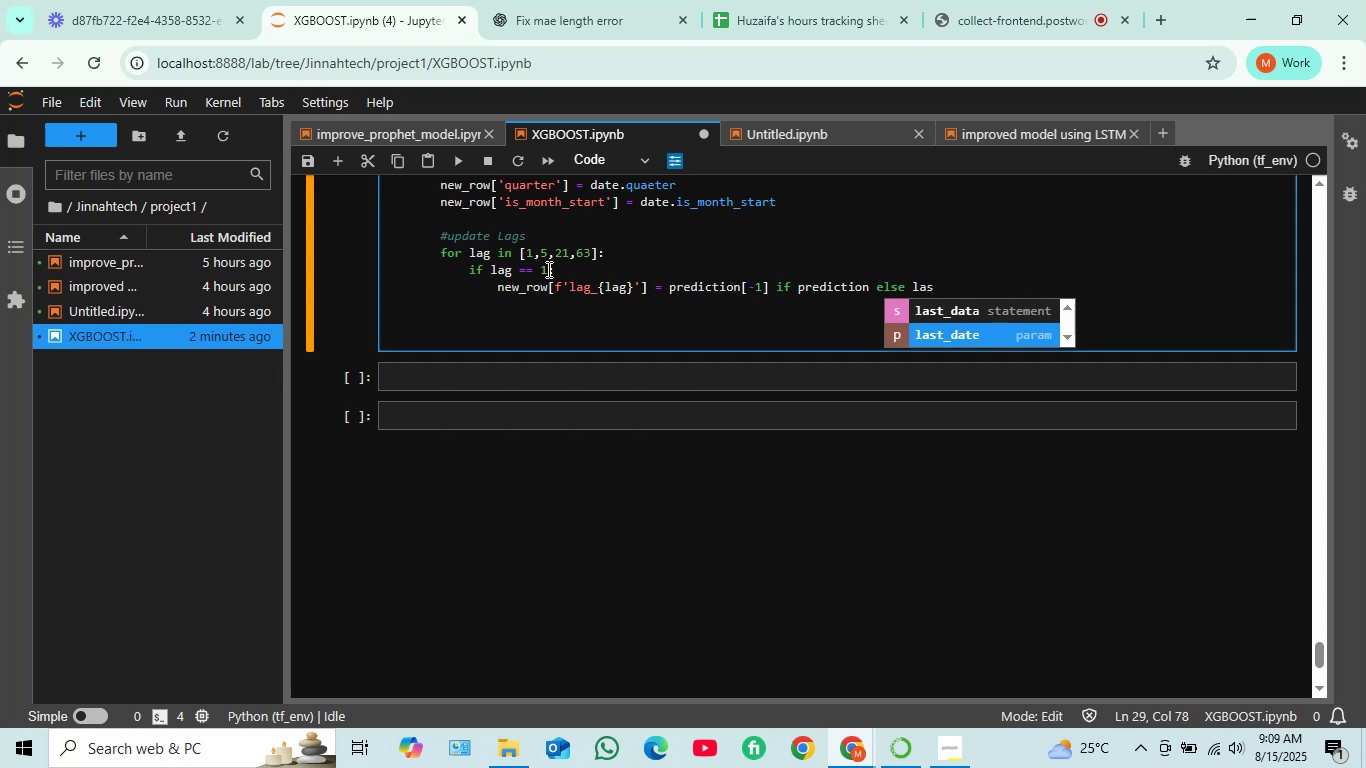 
key(Enter)
 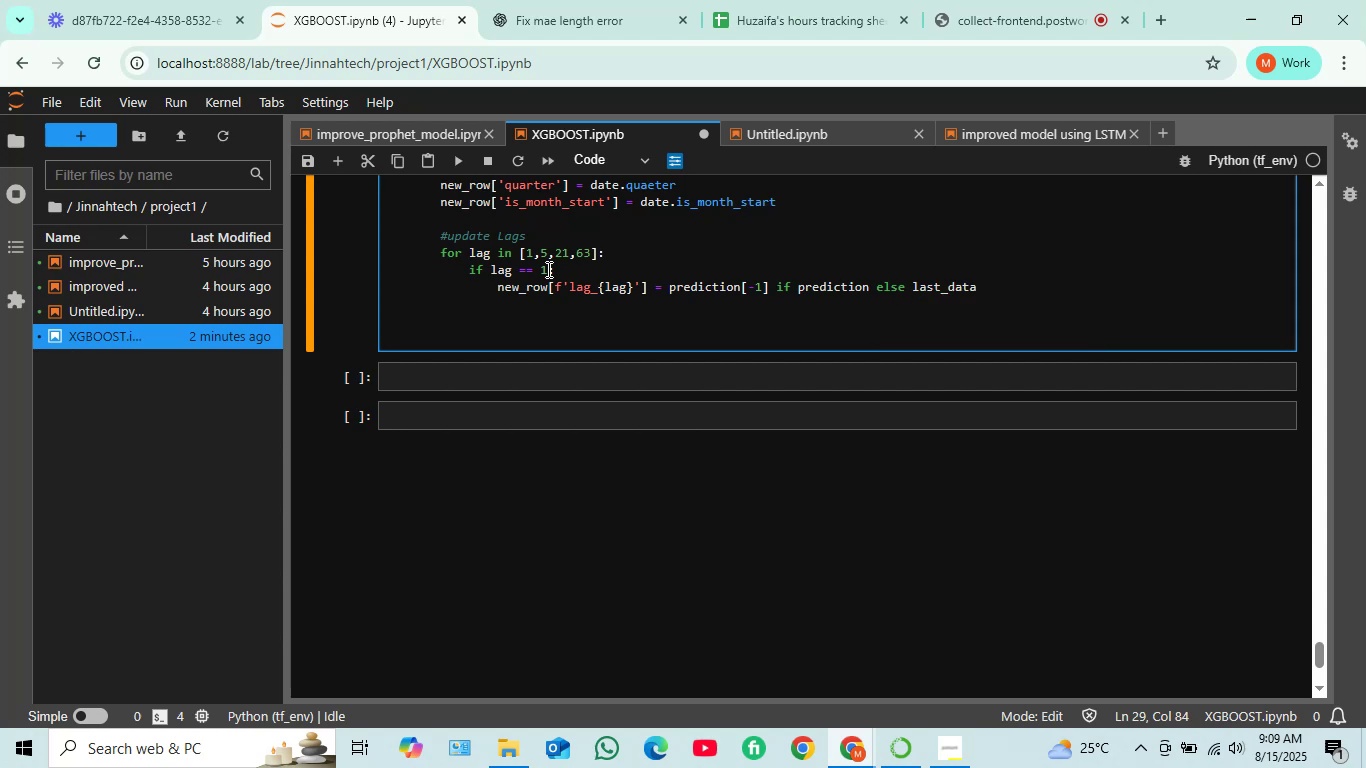 
type(['price;)
key(Backspace)
type('])
 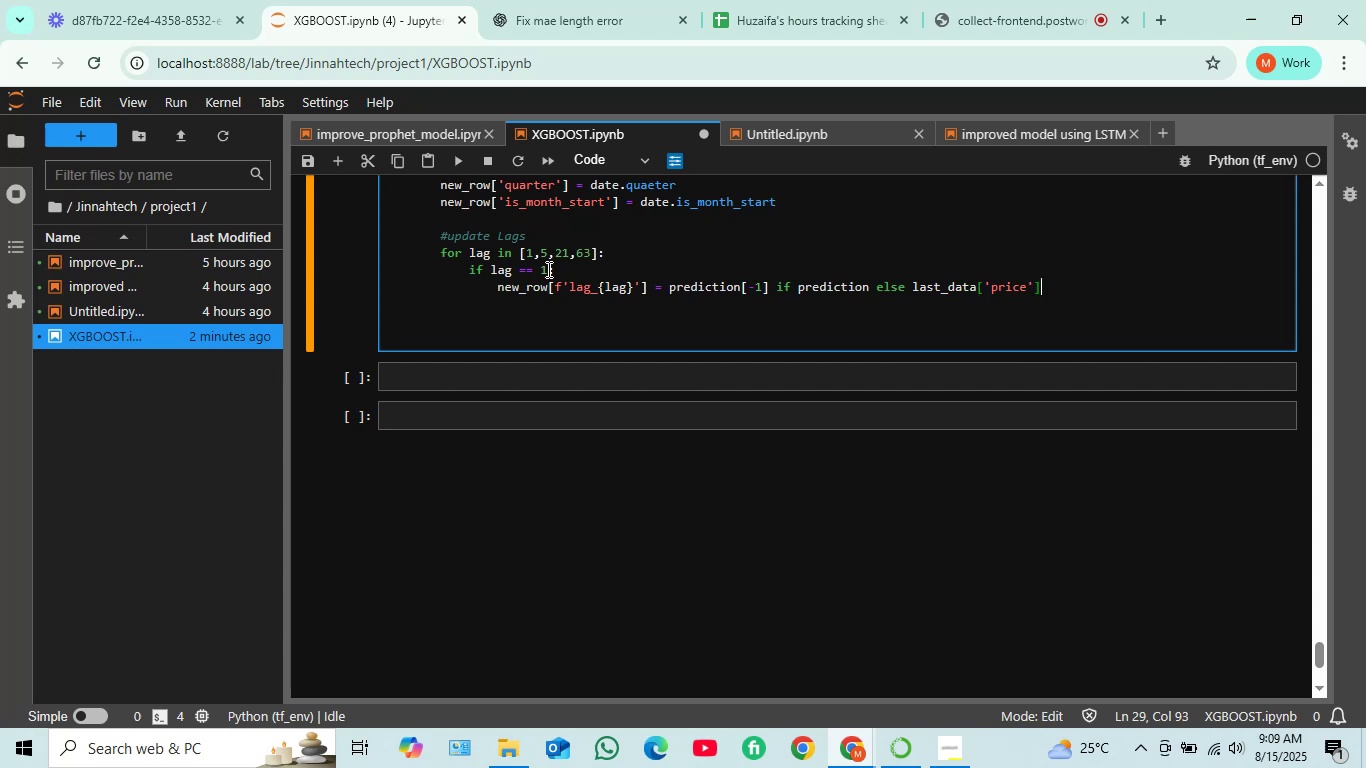 
key(Enter)
 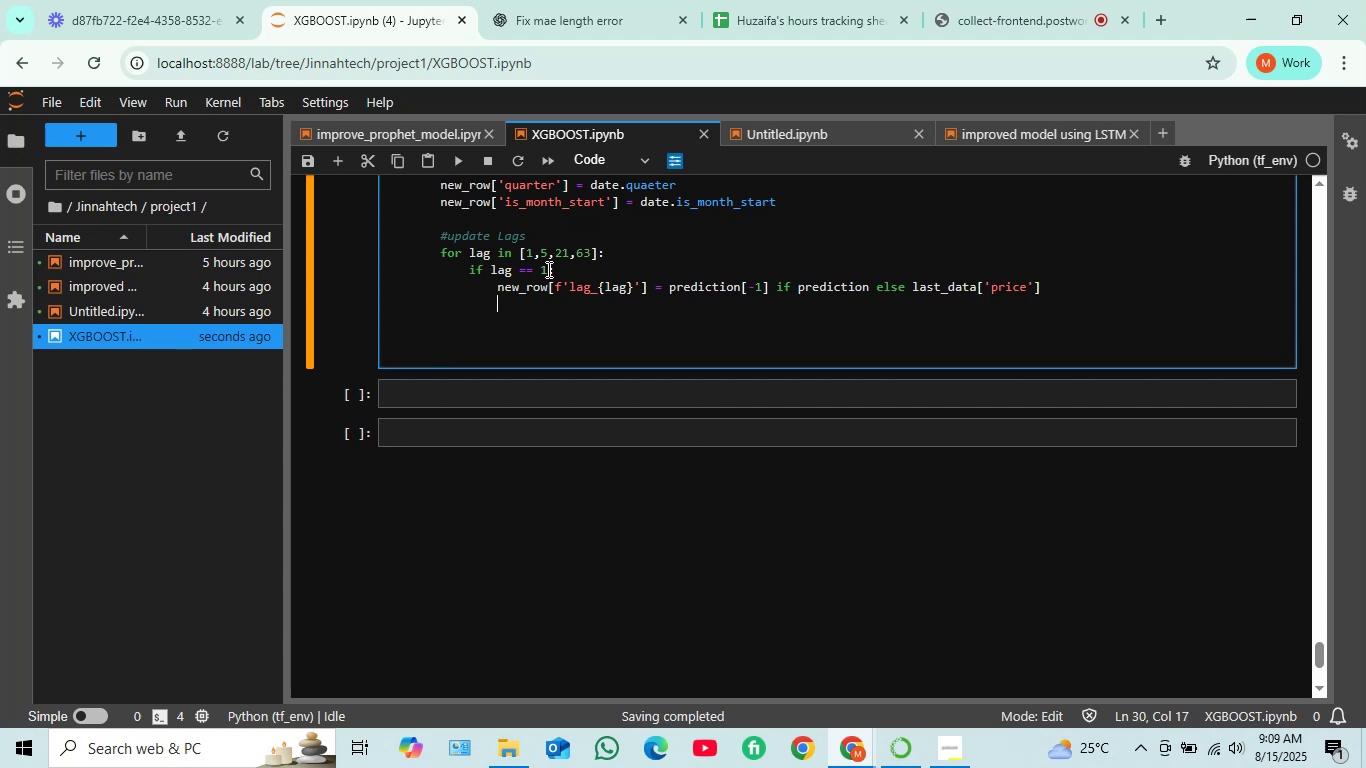 
wait(5.17)
 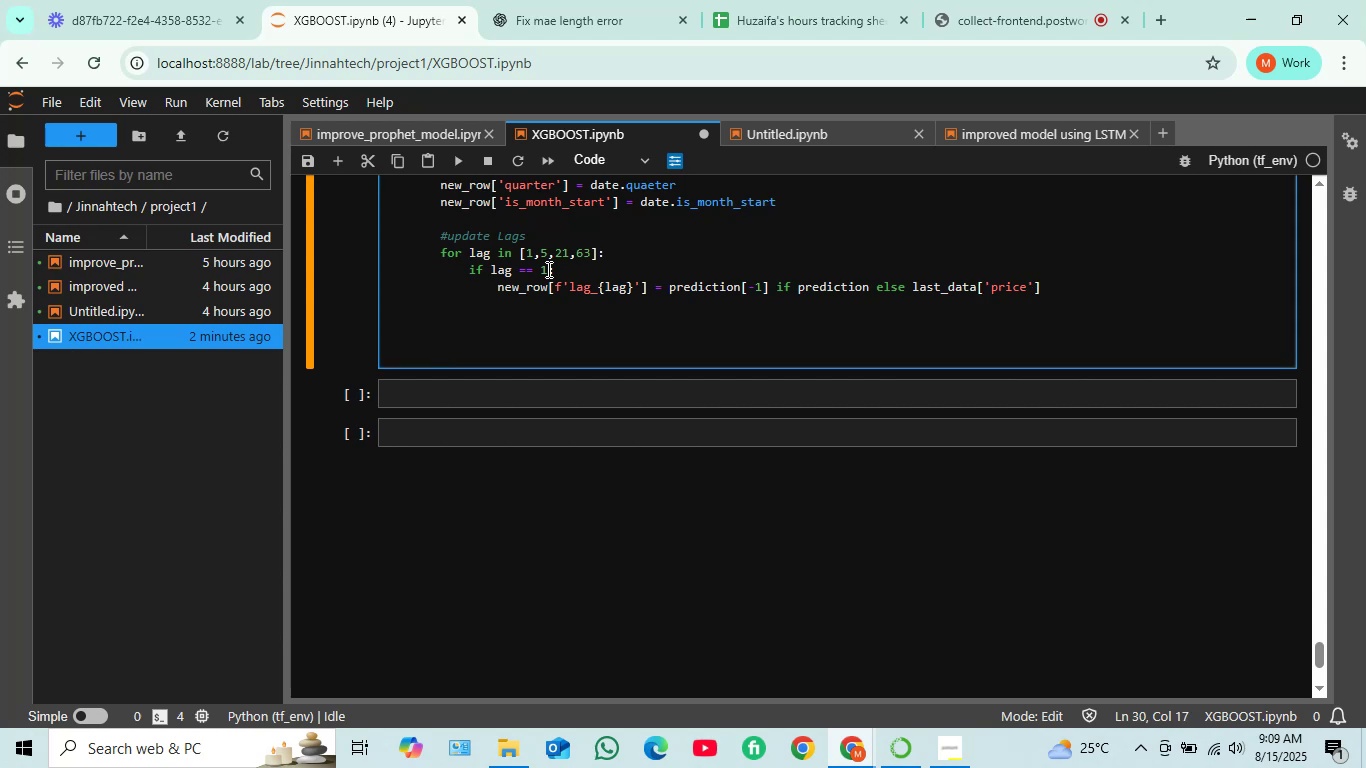 
key(Backspace)
type(else:)
 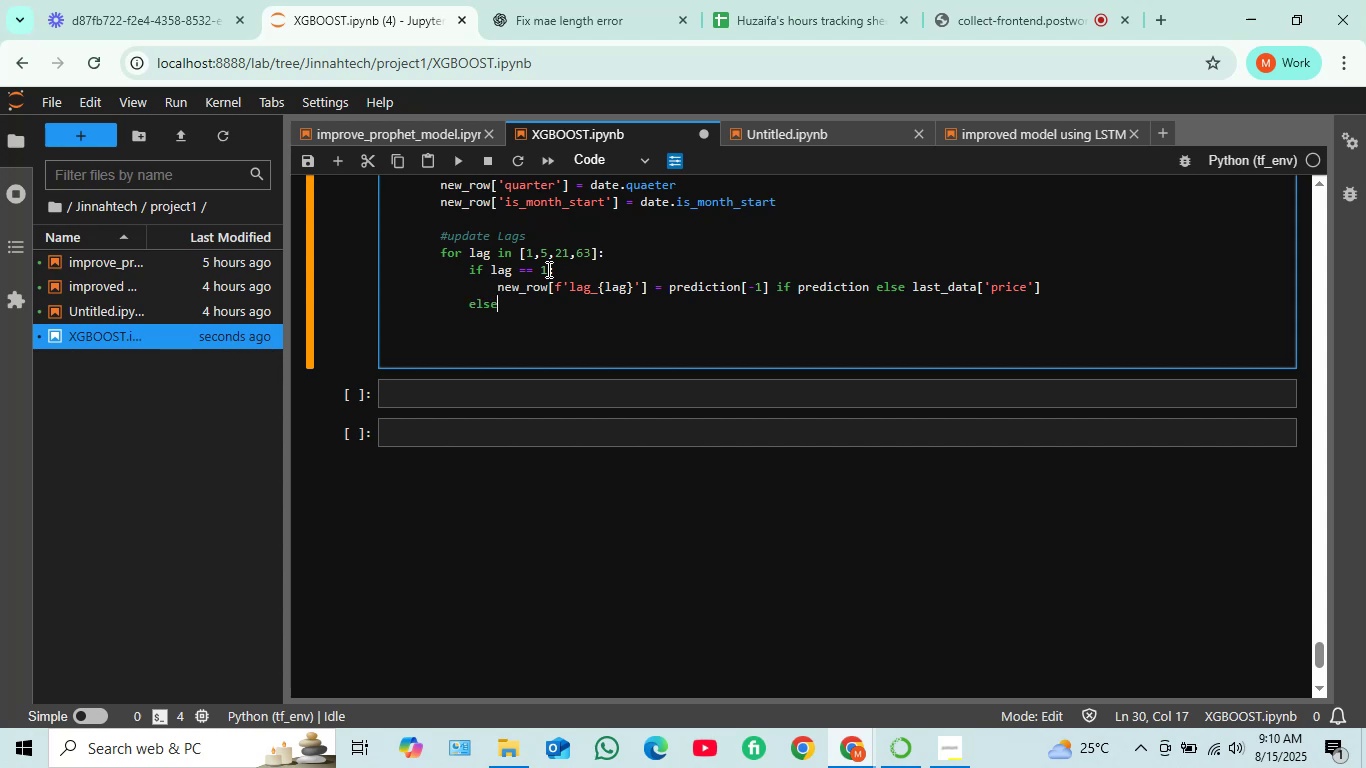 
key(Enter)
 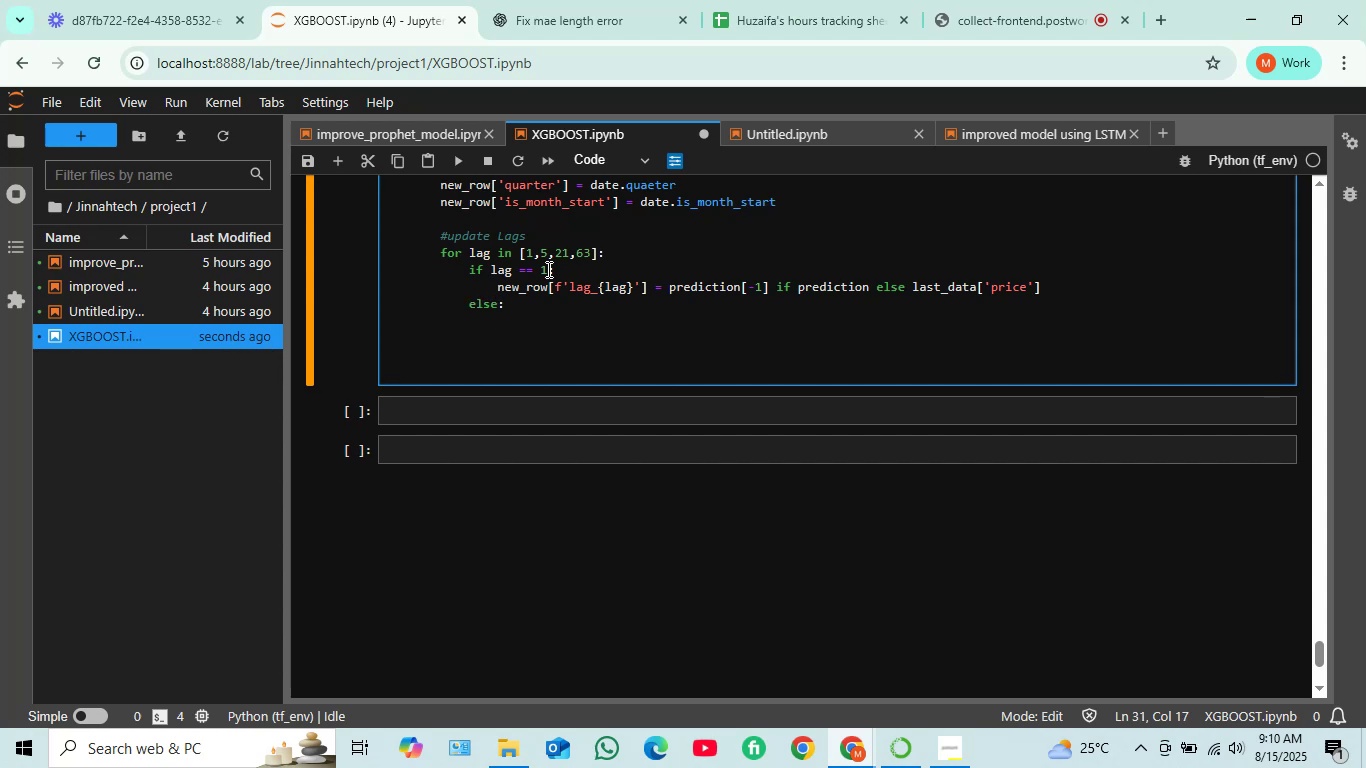 
type(try:)
 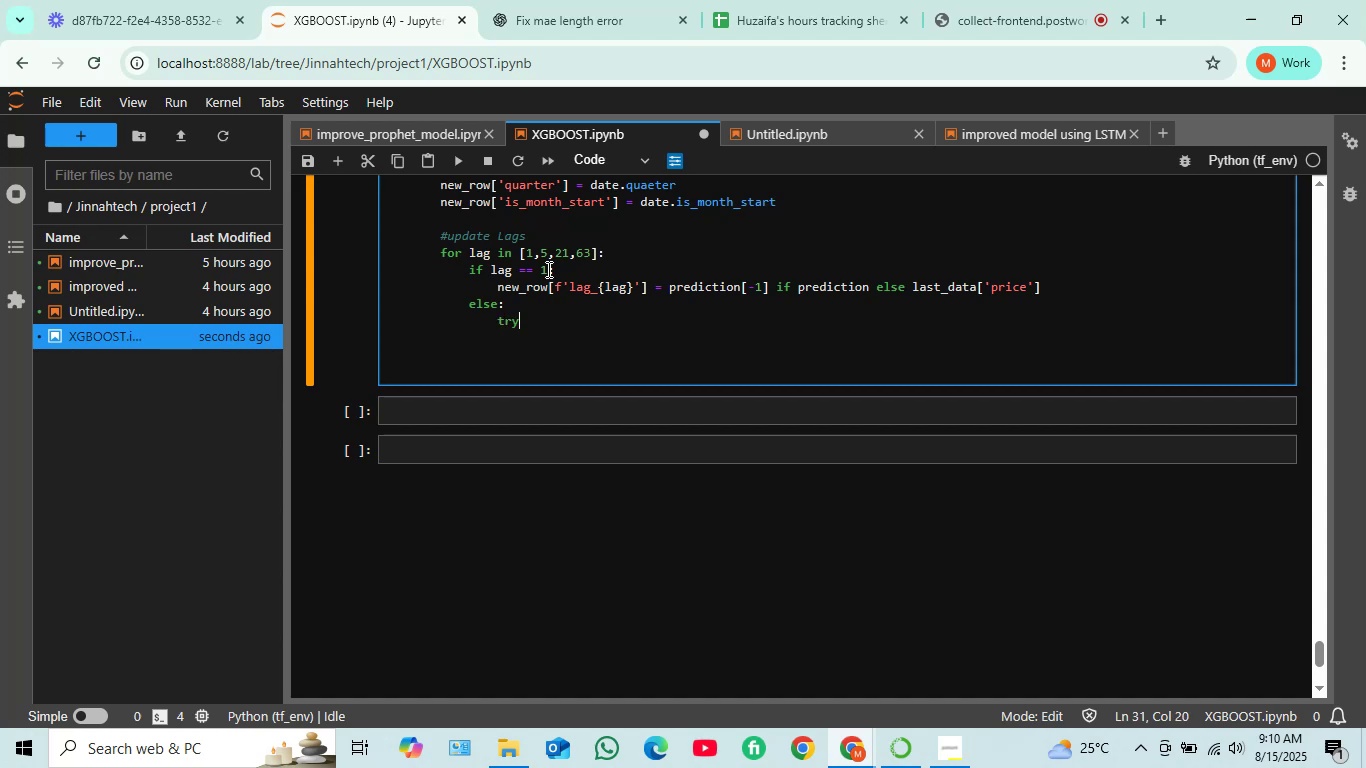 
type(new_row)
 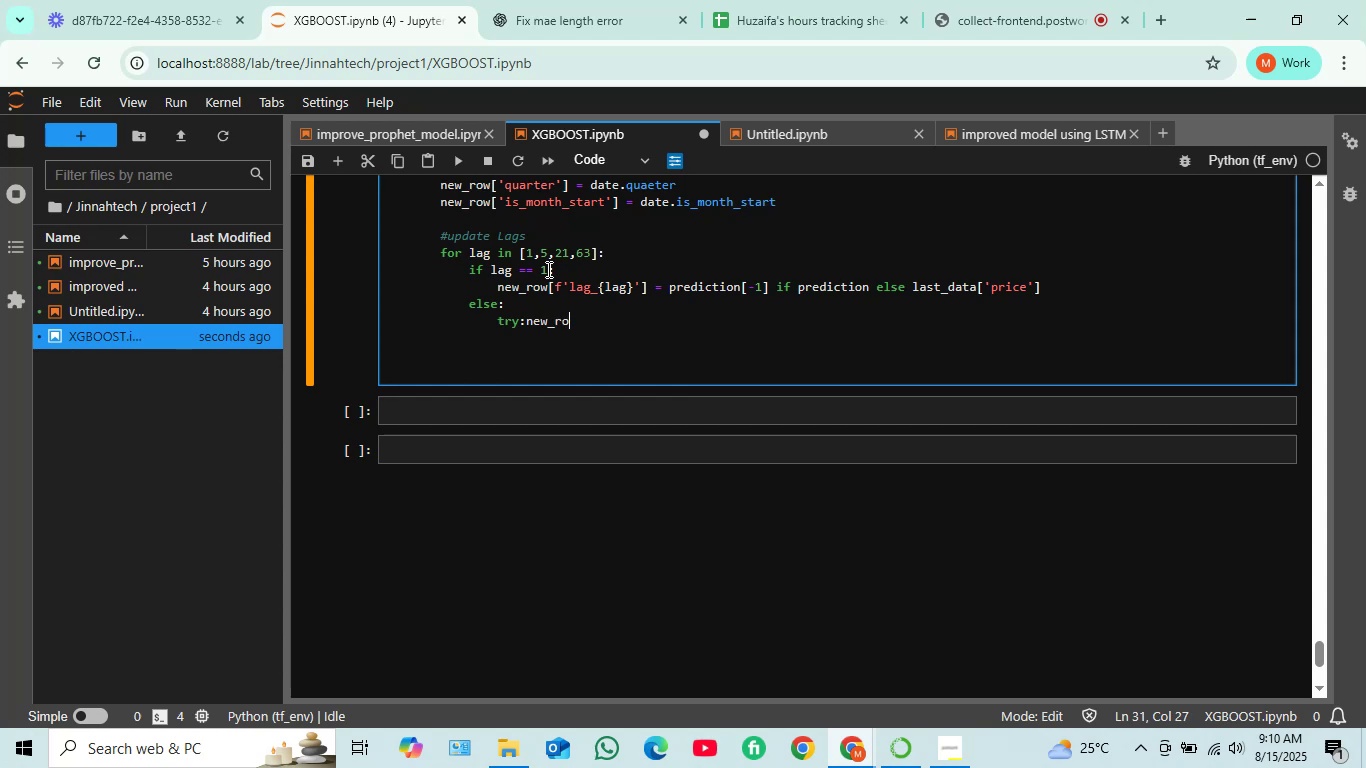 
key(BracketLeft)
 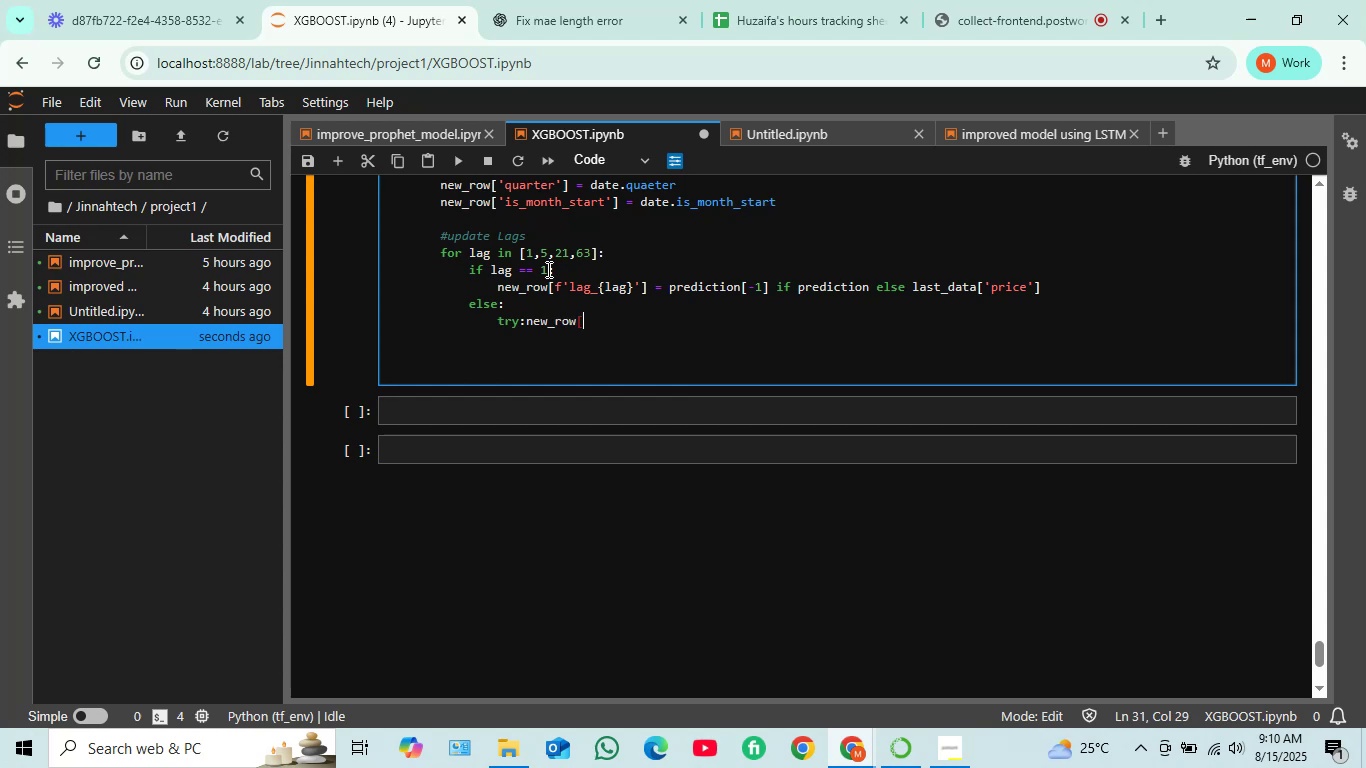 
key(F)
 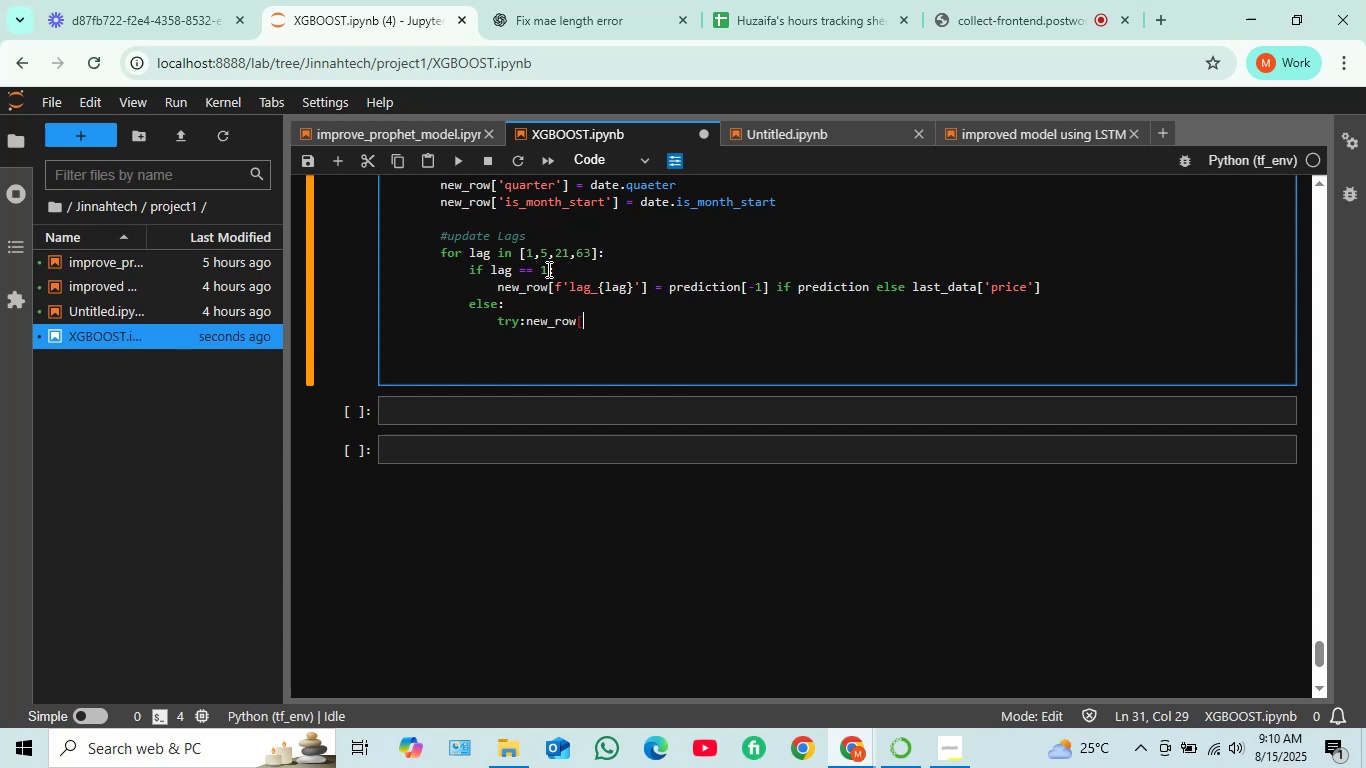 
key(Quote)
 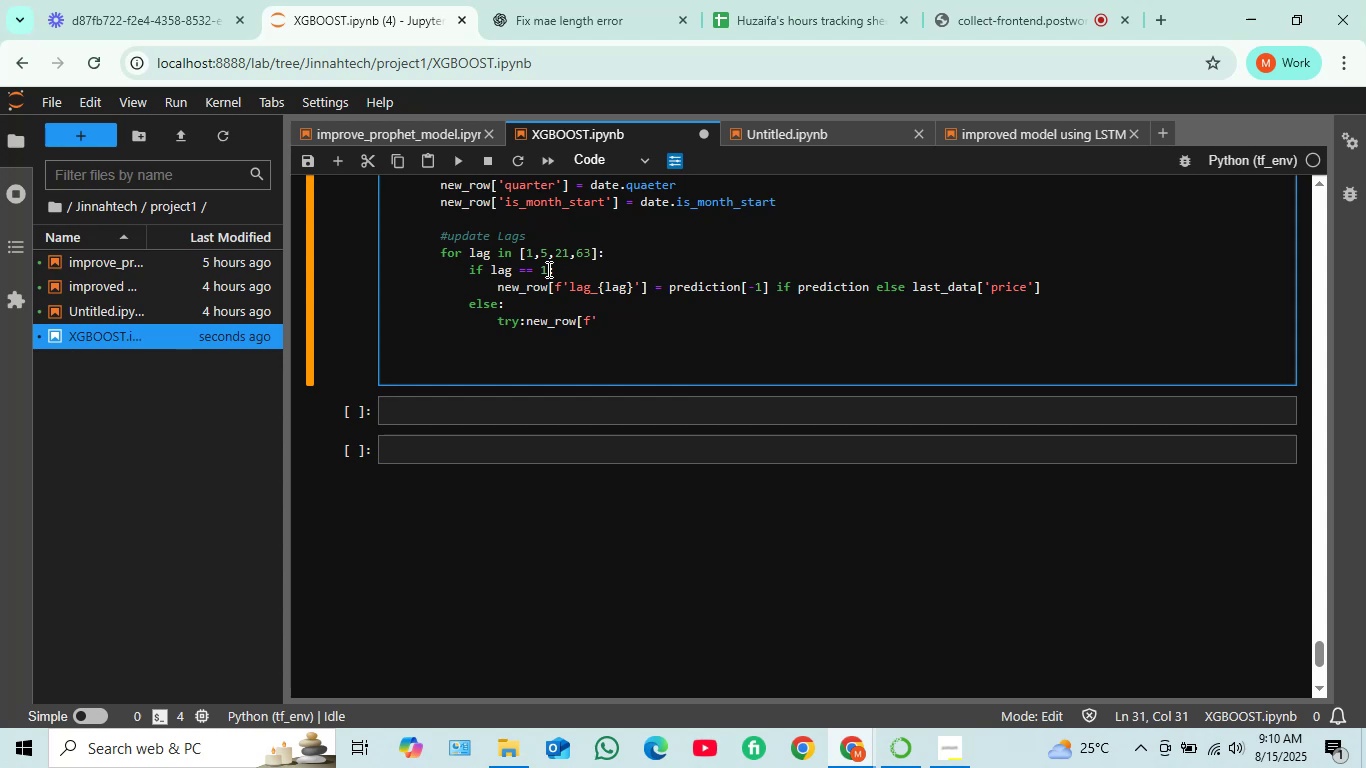 
type(lag_{lag})
 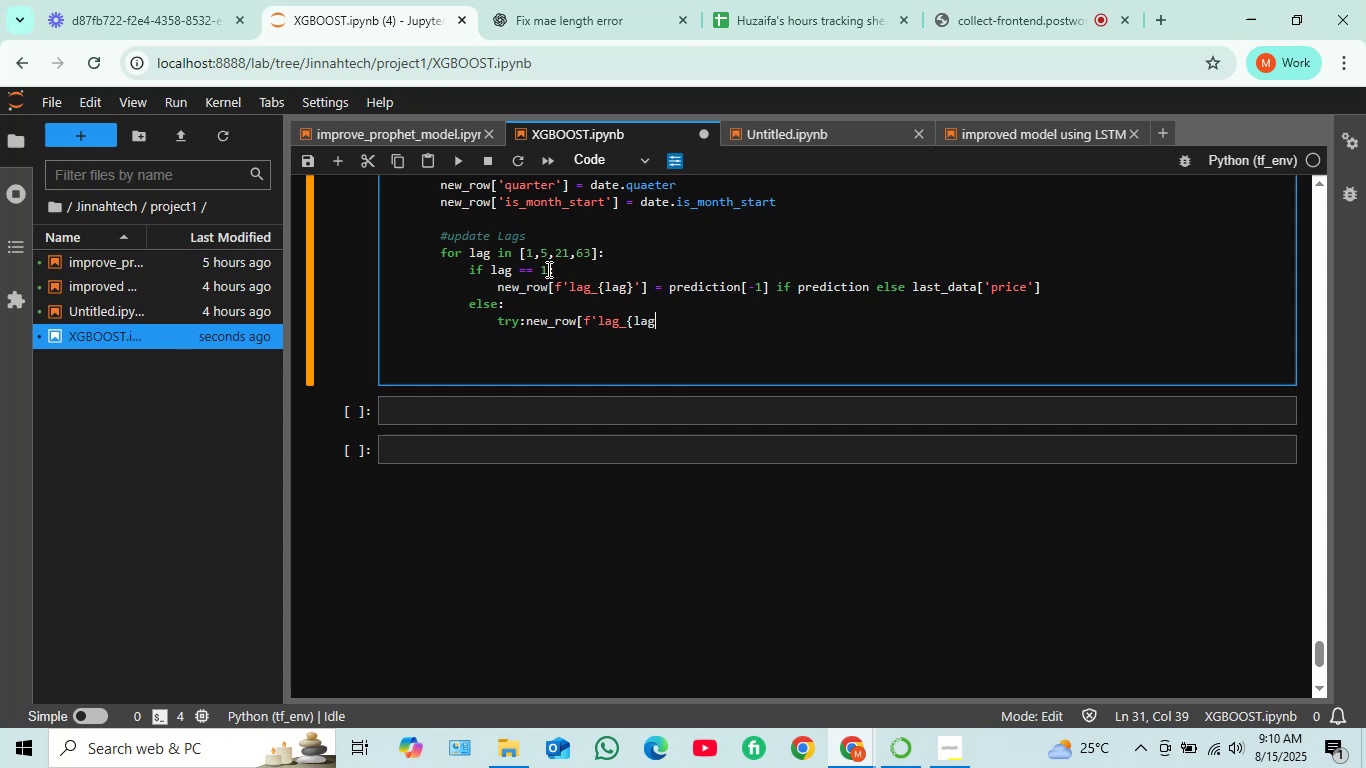 
key(Quote)
 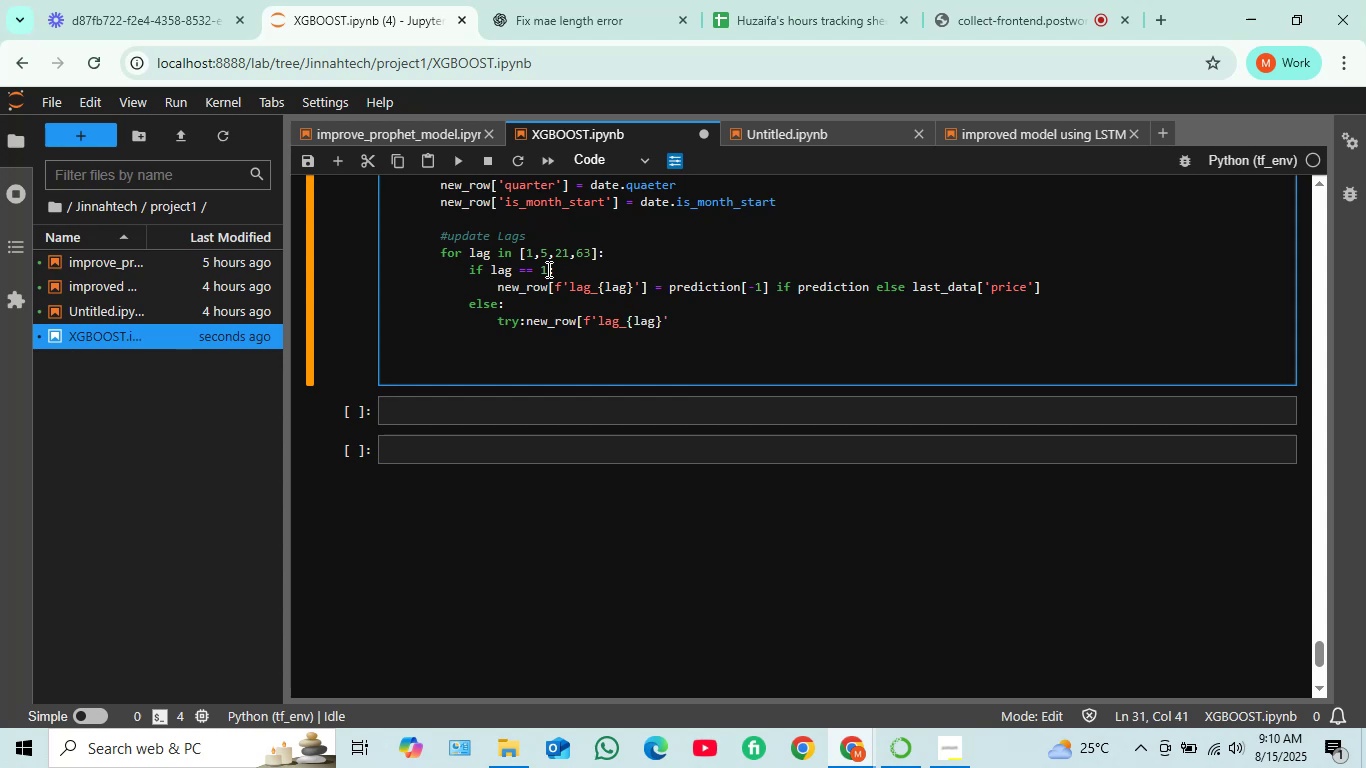 
key(BracketRight)
 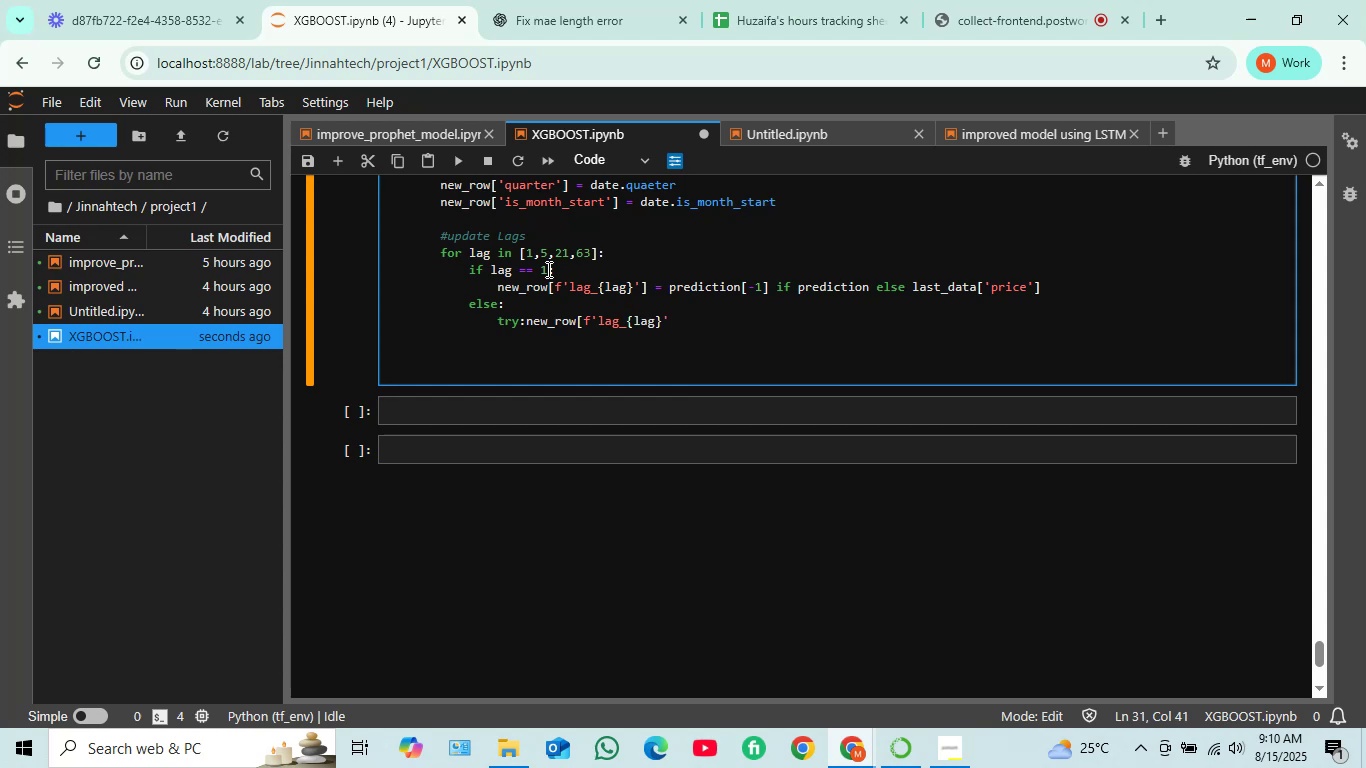 
key(Space)
 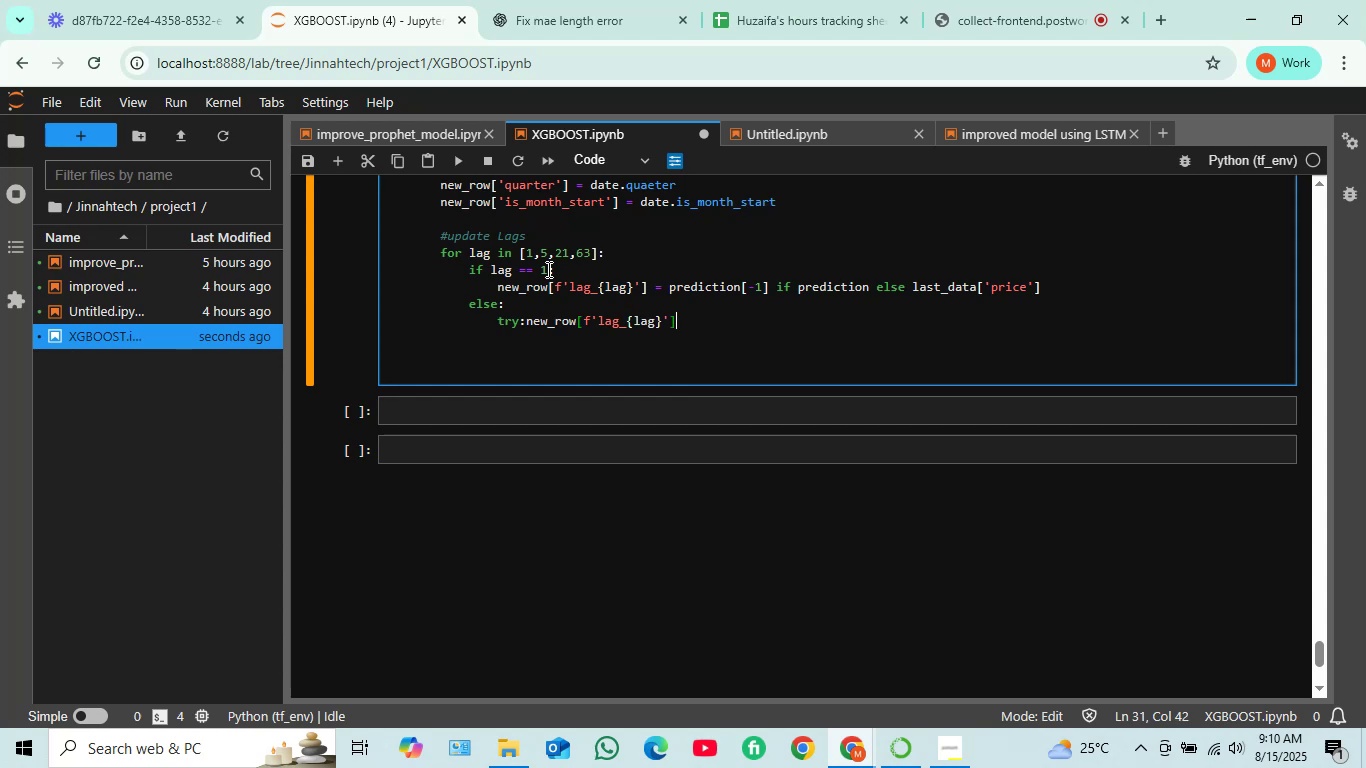 
key(Equal)
 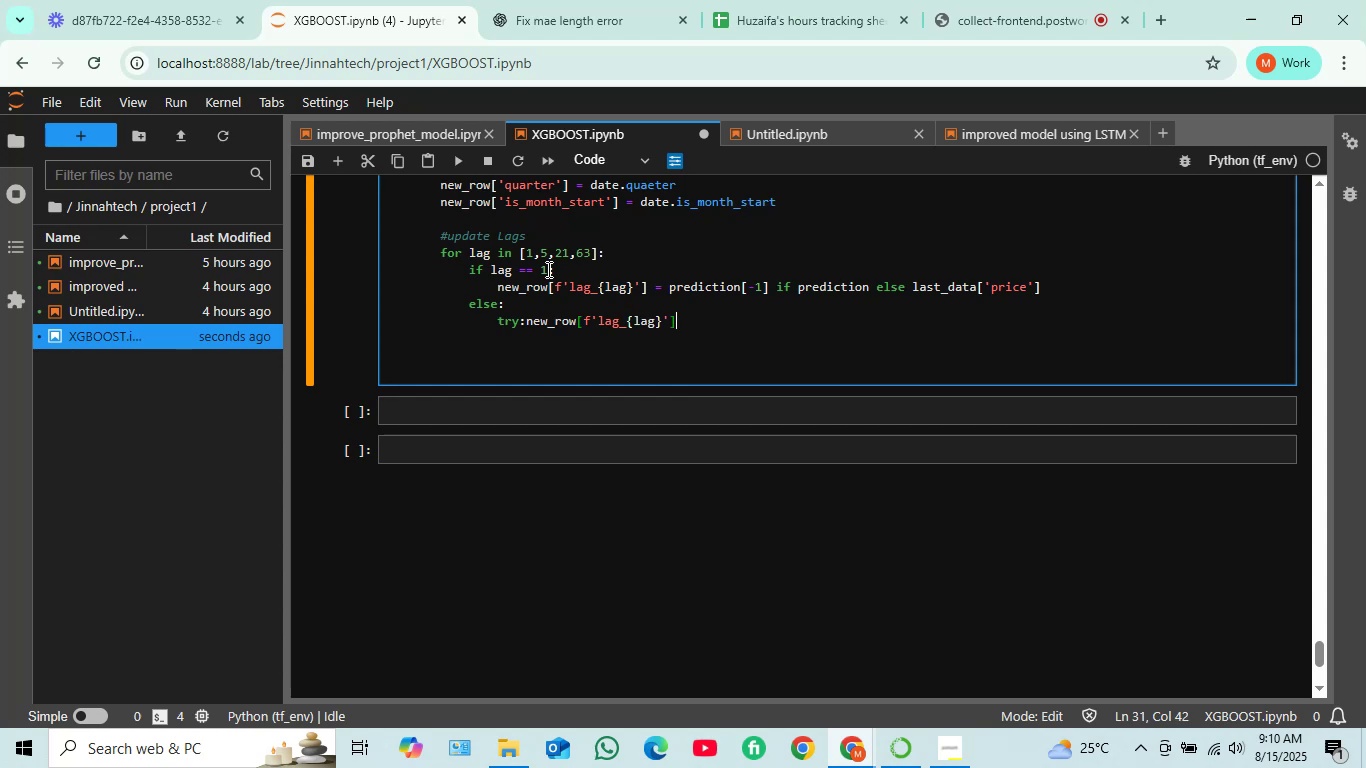 
key(Space)
 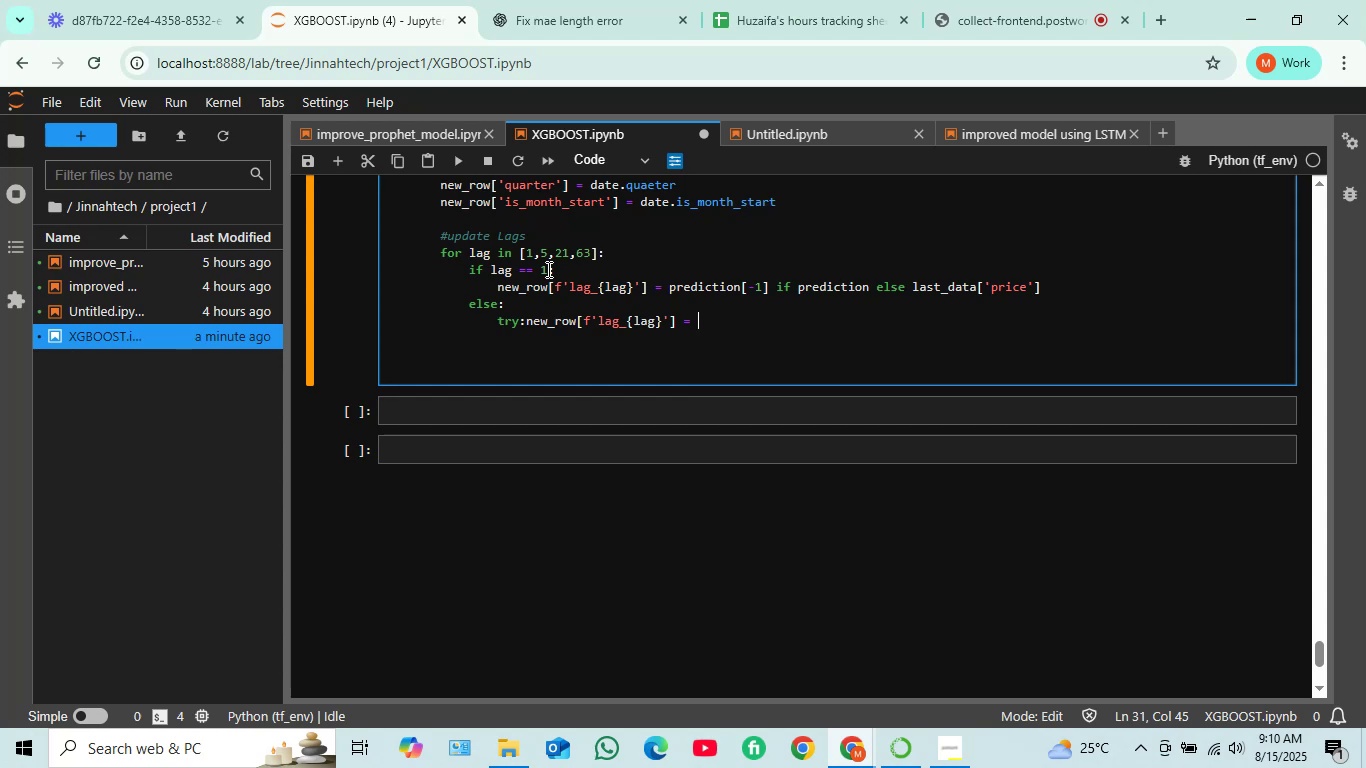 
scroll: coordinate [533, 303], scroll_direction: up, amount: 4.0
 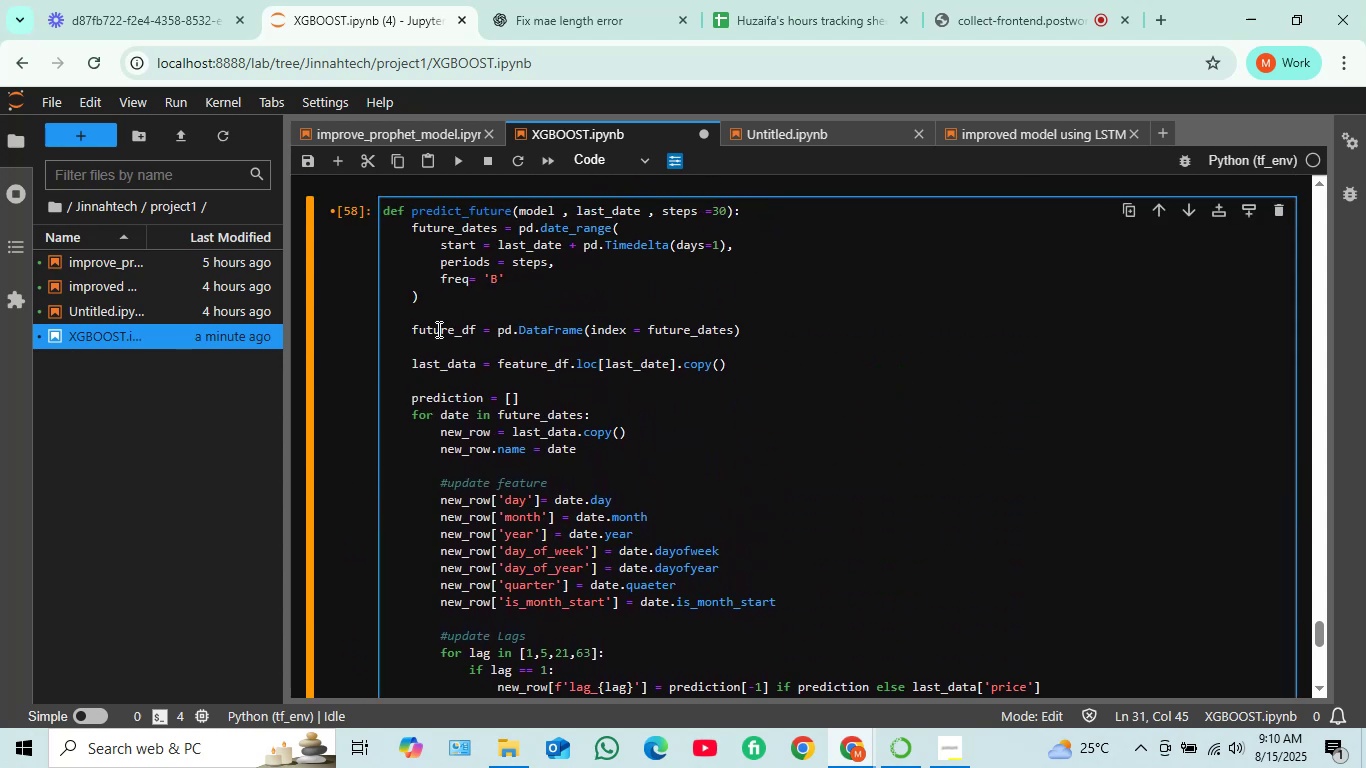 
scroll: coordinate [481, 356], scroll_direction: down, amount: 2.0
 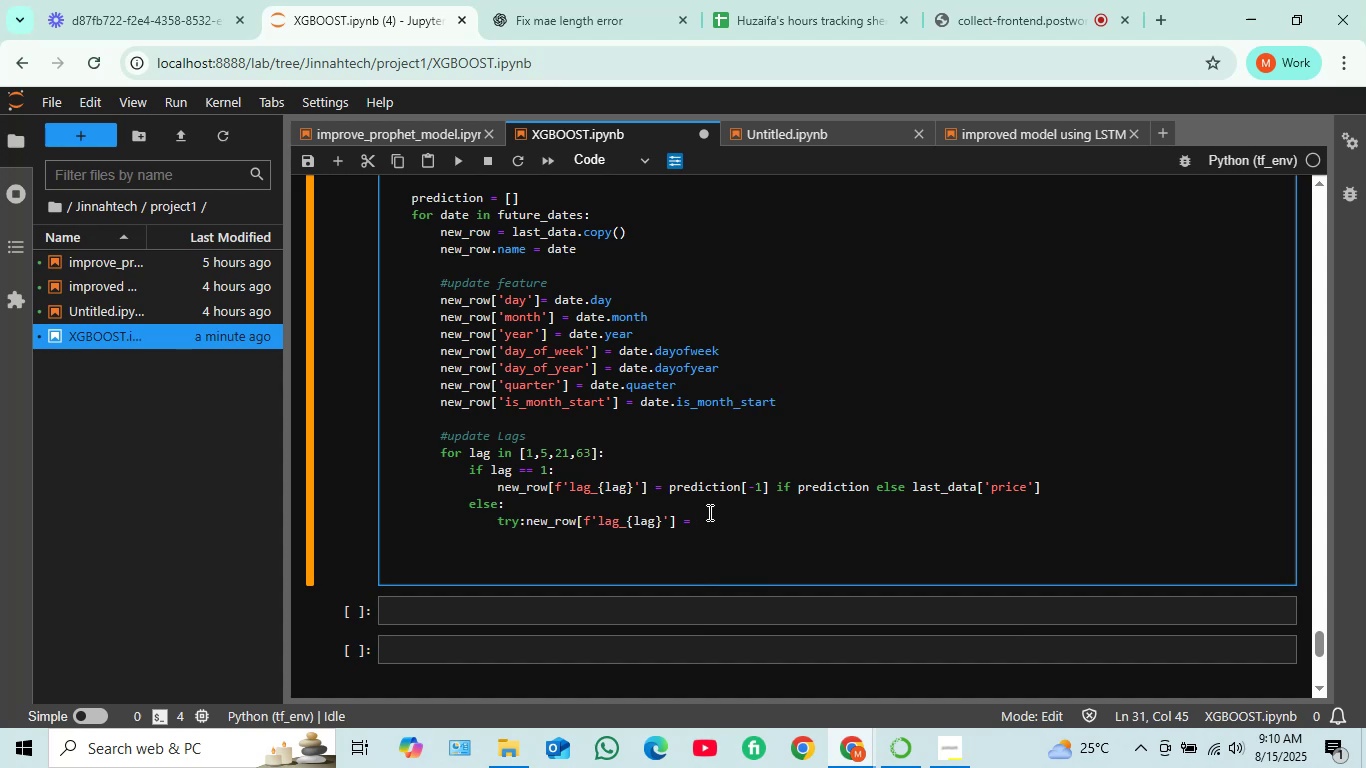 
wait(8.48)
 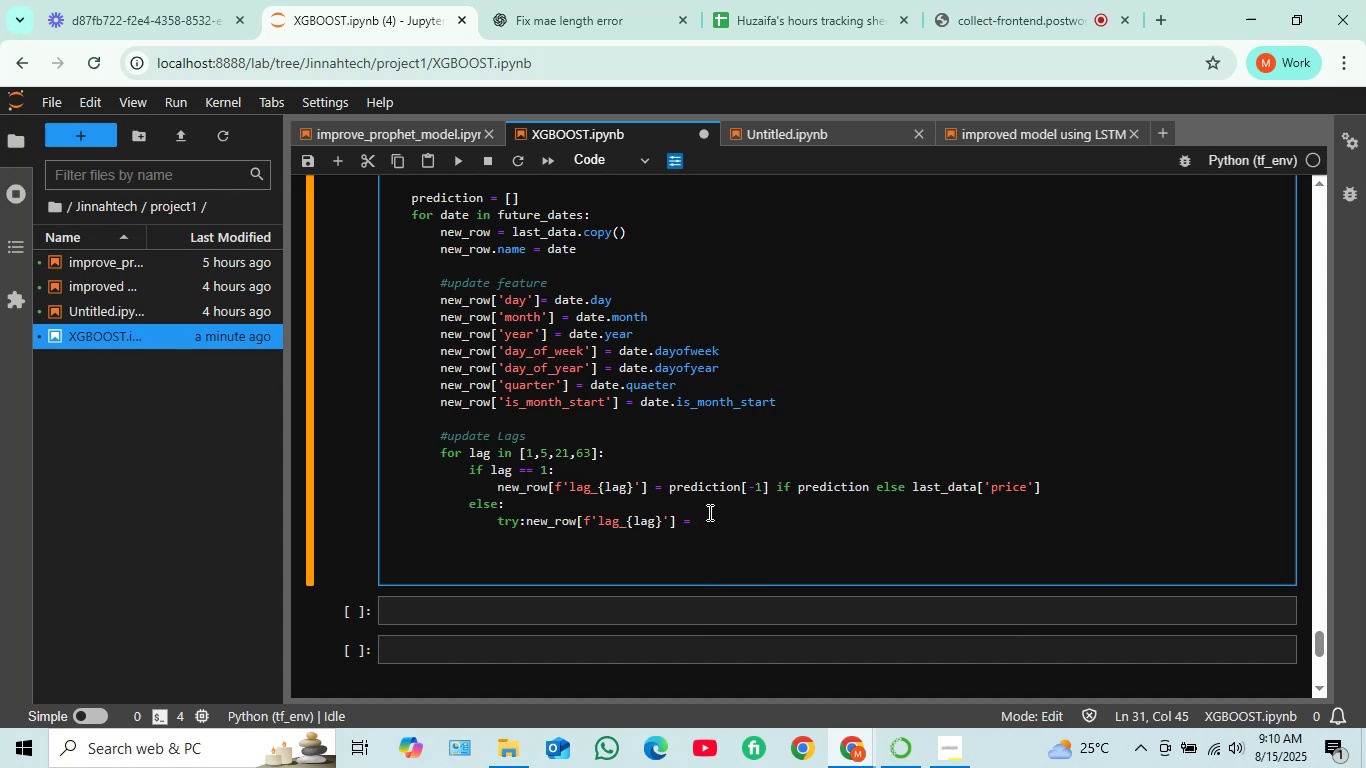 
type(fe)
key(Tab)
 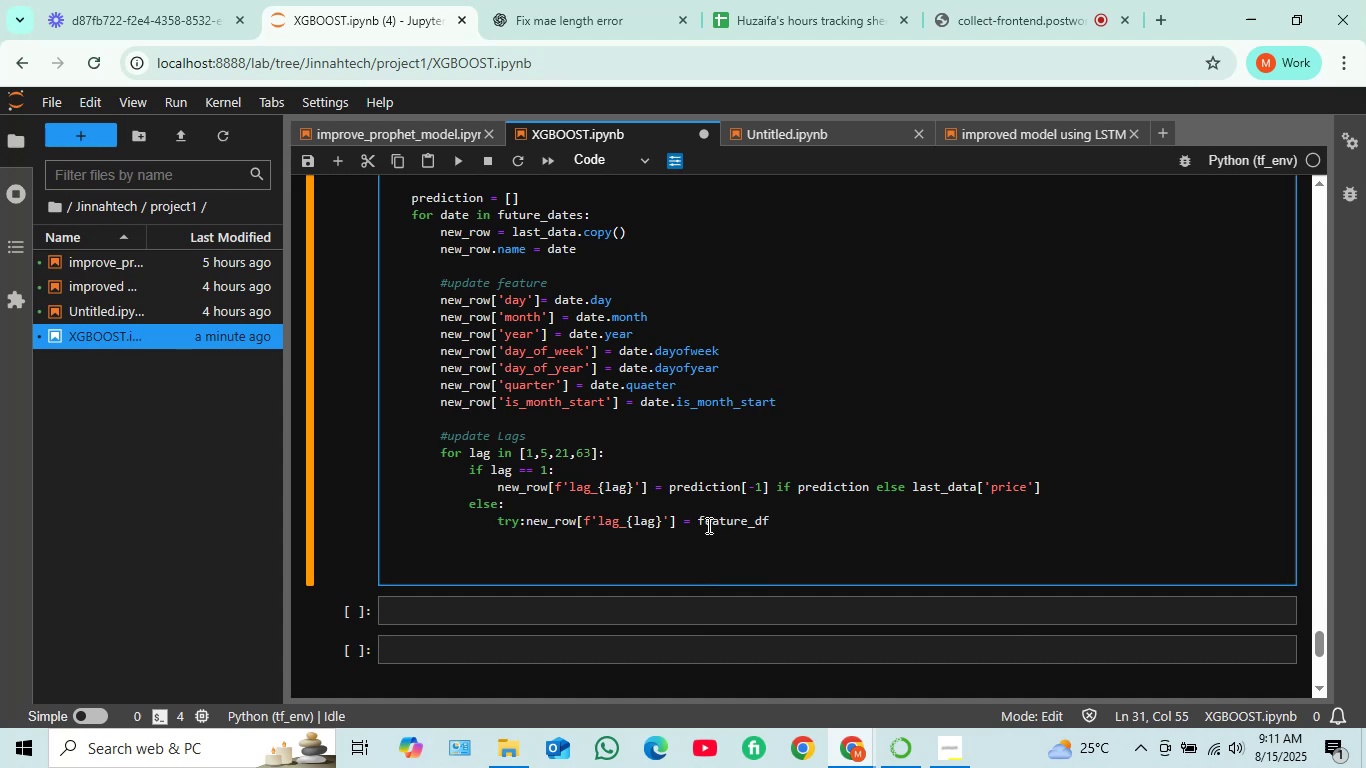 
type(.loc)
 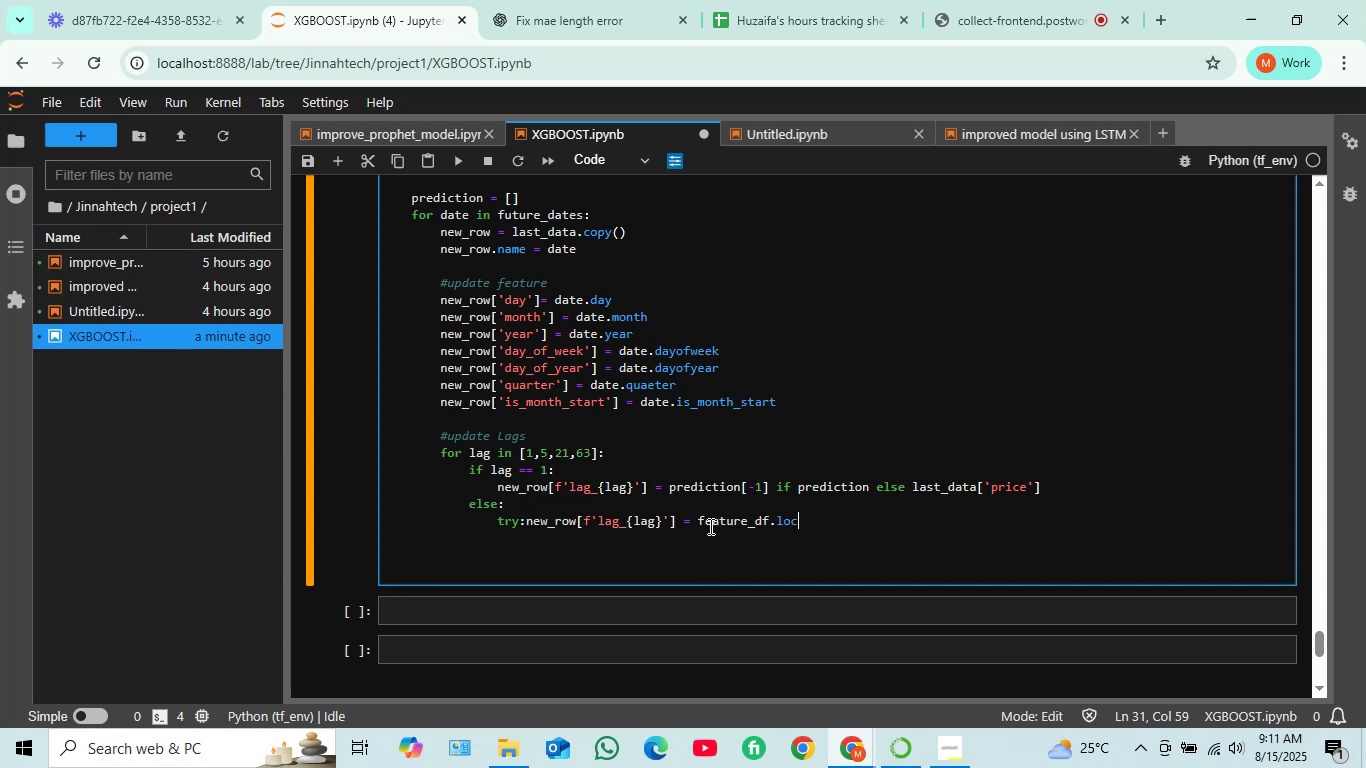 
wait(6.9)
 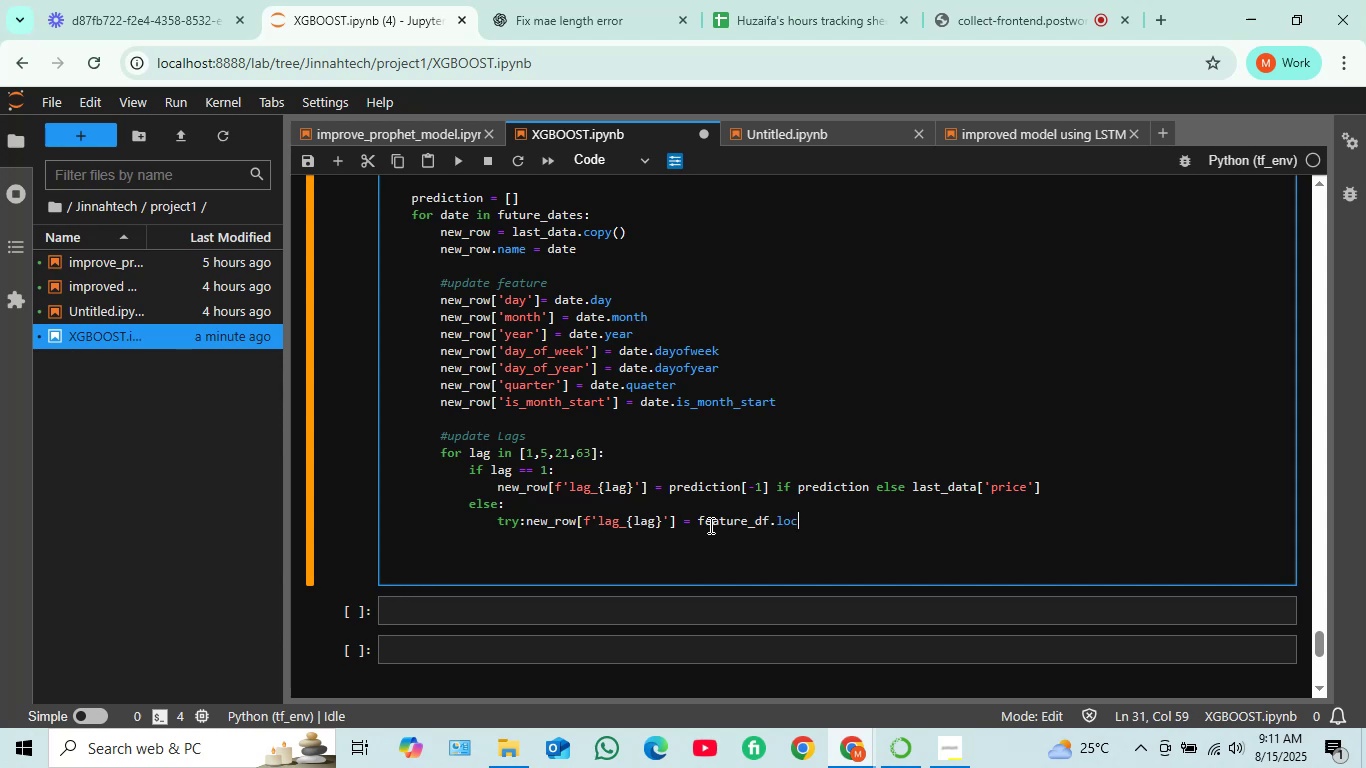 
type([date - pd.Time)
key(Tab)
 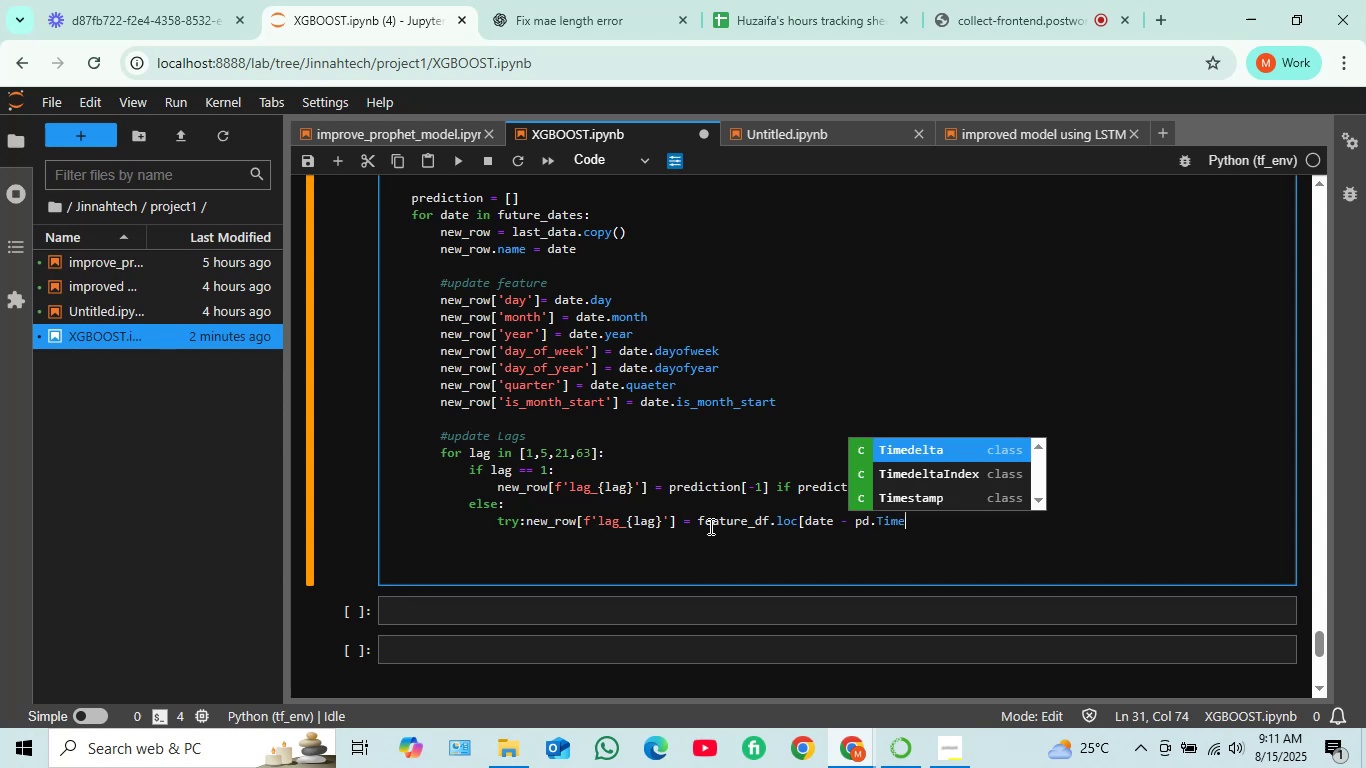 
key(Enter)
 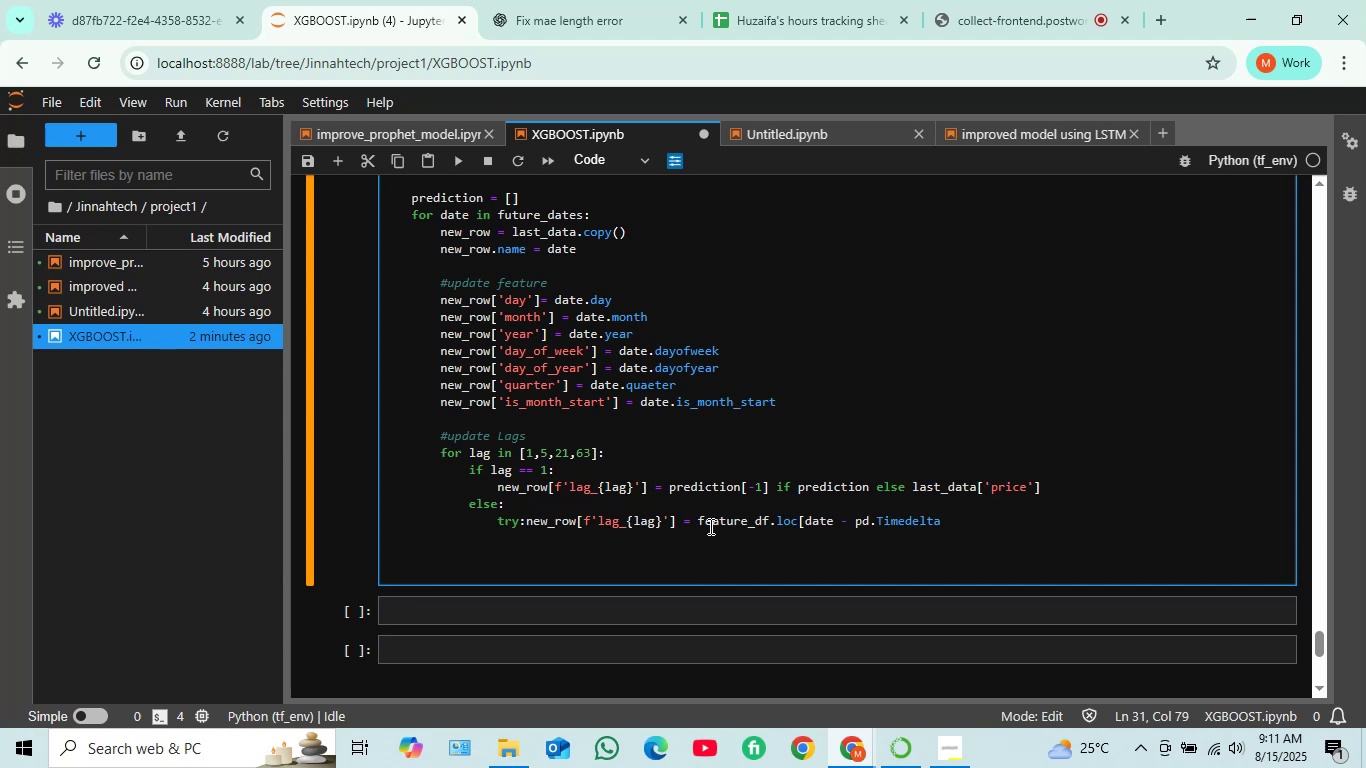 
type((d)
key(Tab)
 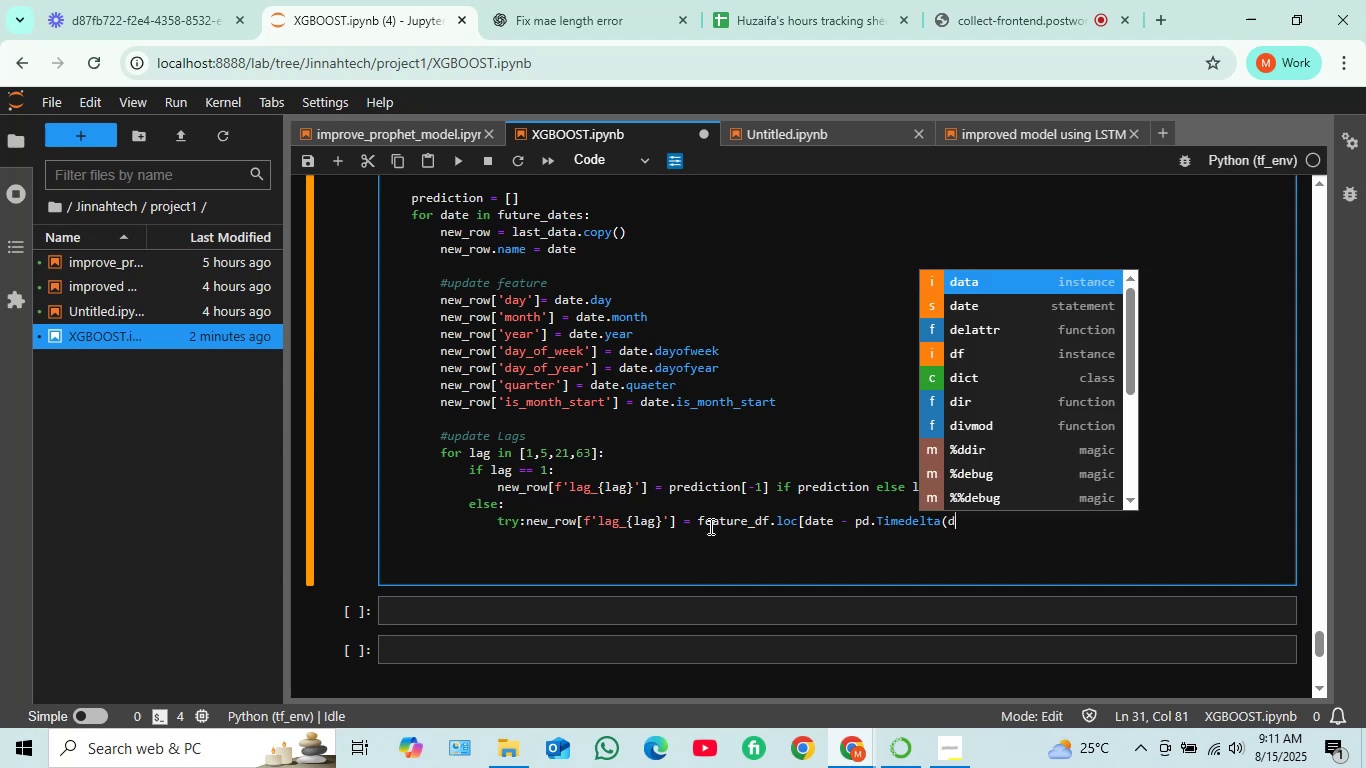 
key(ArrowDown)
 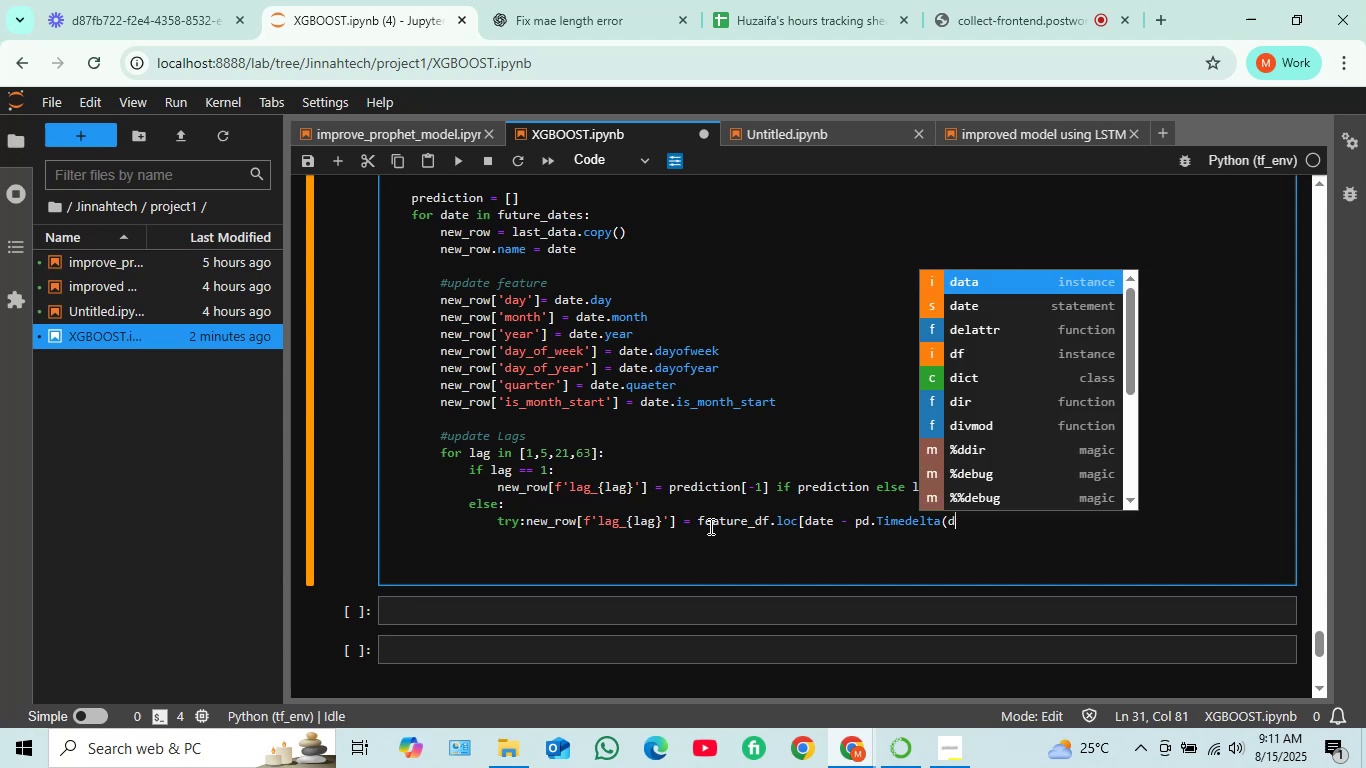 
hold_key(key=ArrowDown, duration=0.95)
 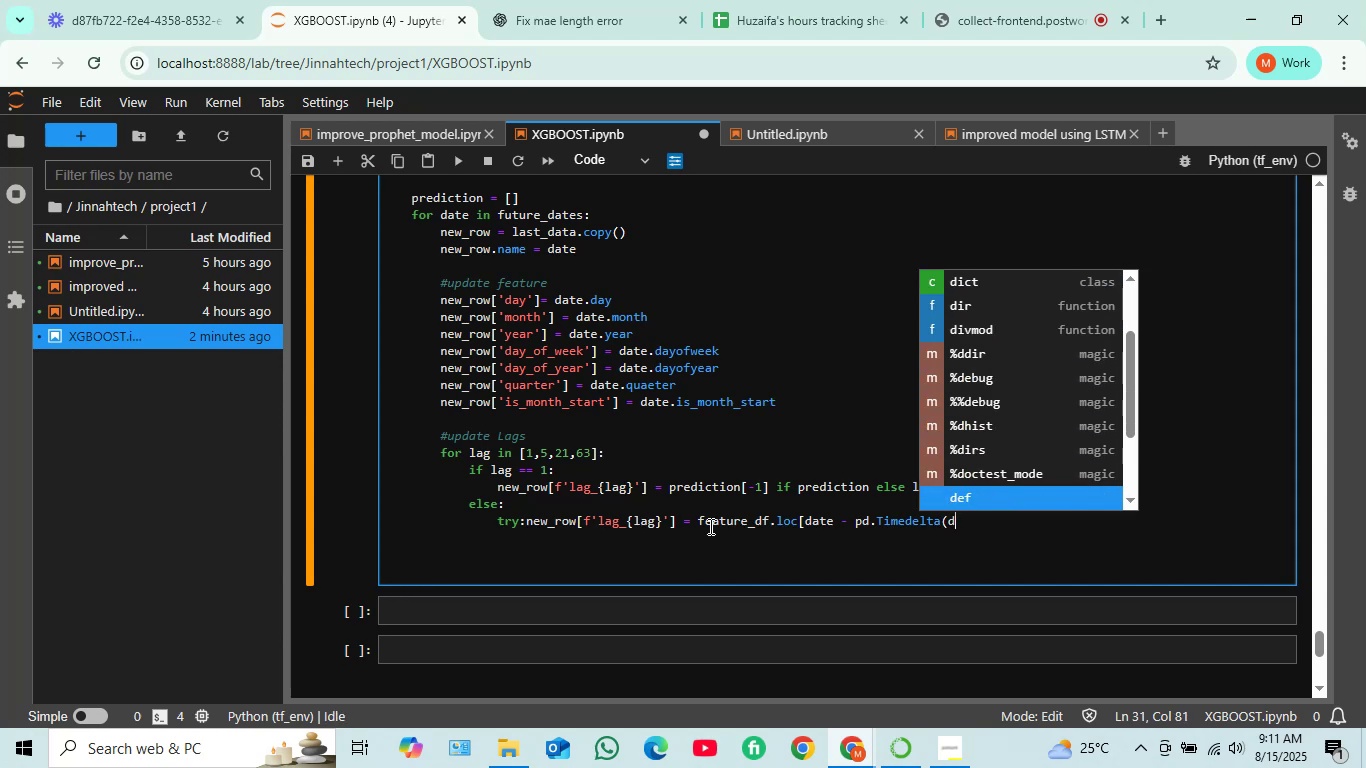 
key(ArrowDown)
 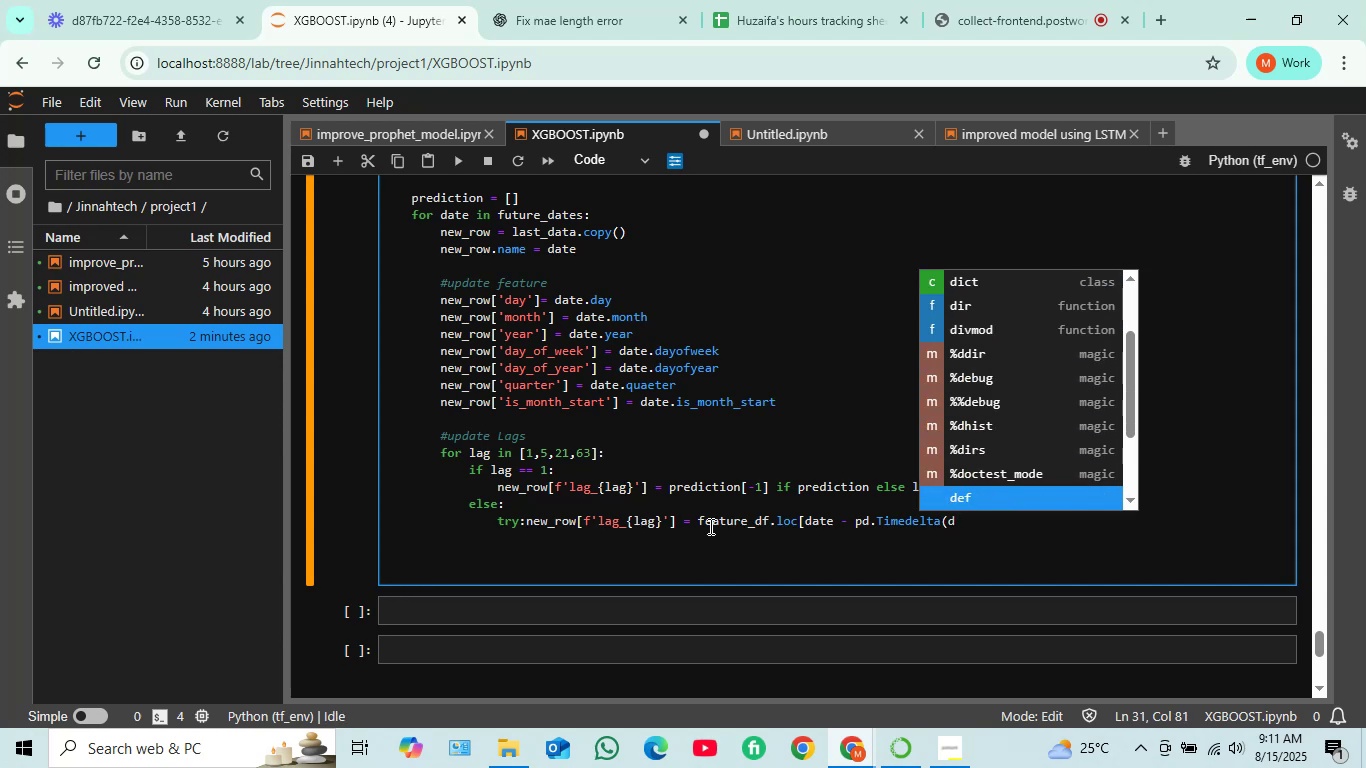 
key(ArrowDown)
 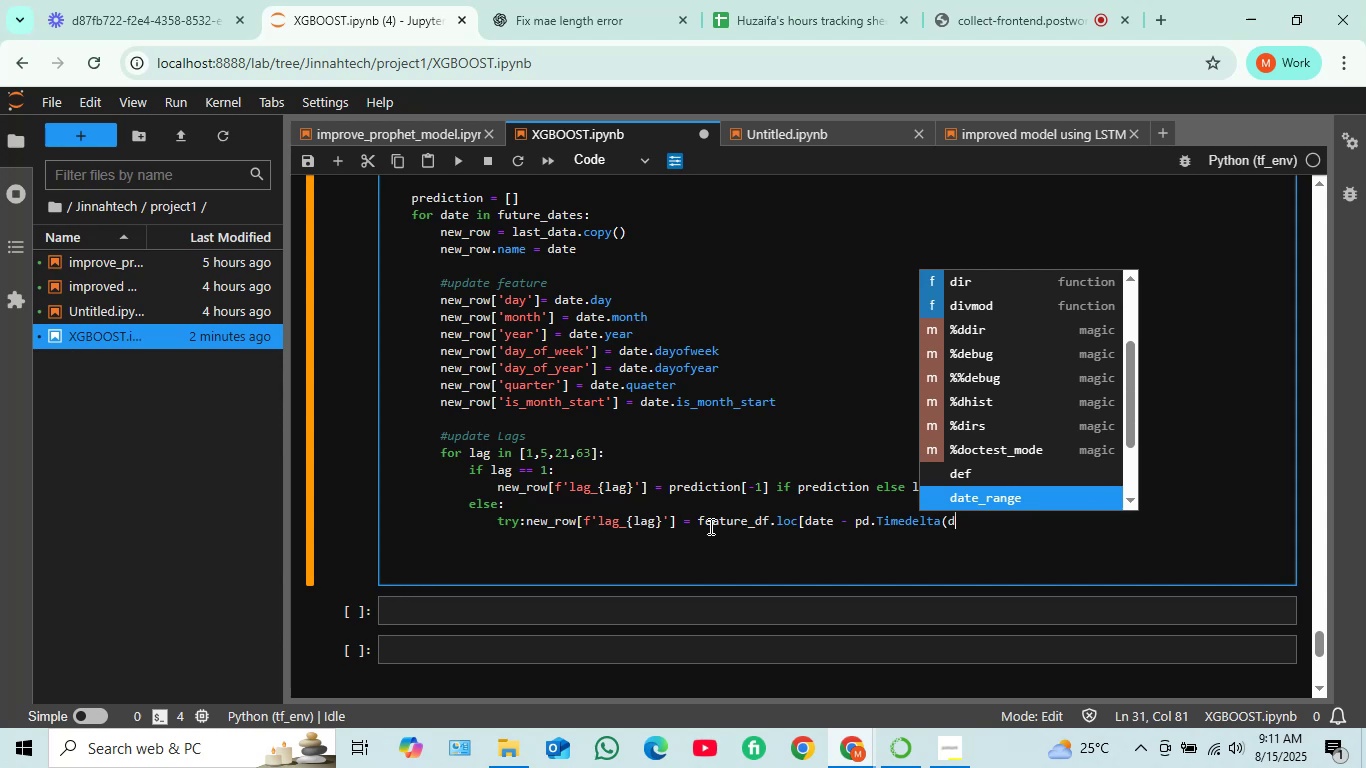 
key(ArrowDown)
 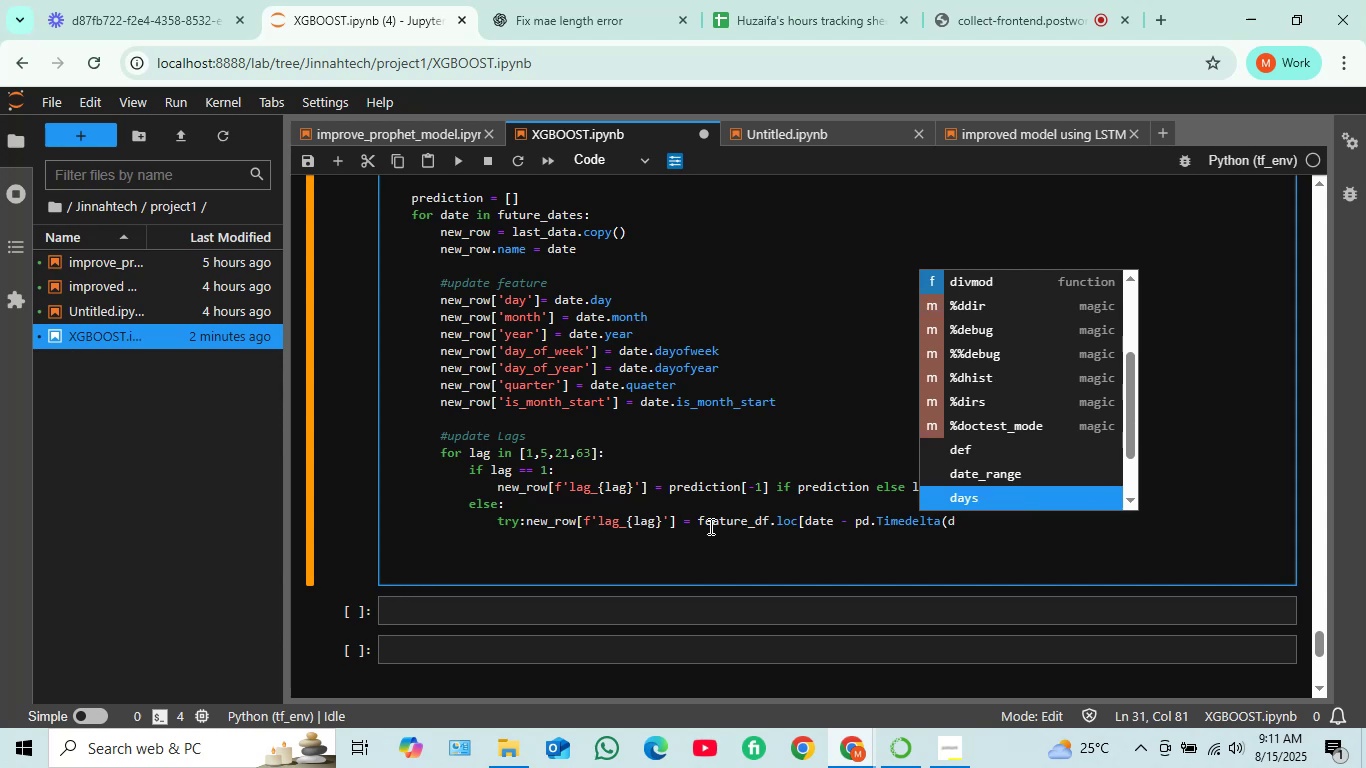 
key(ArrowUp)
 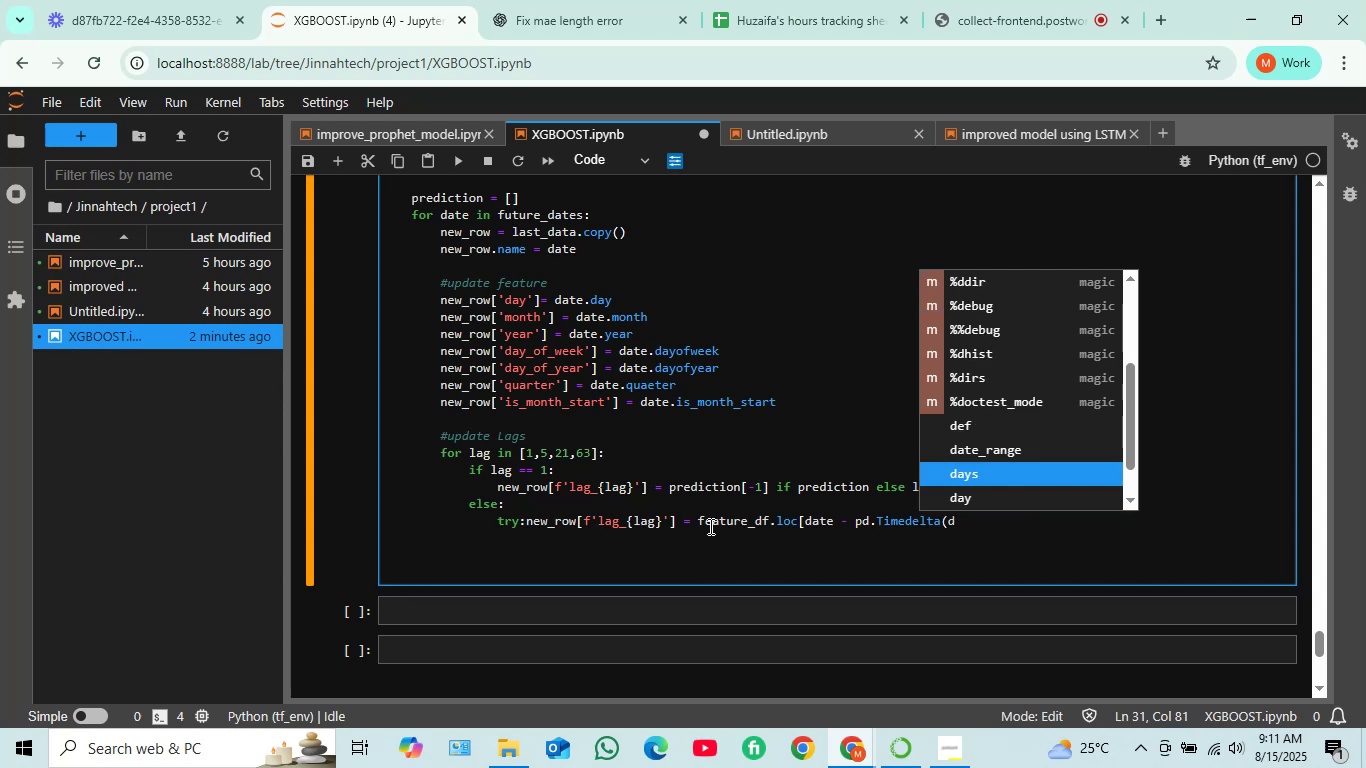 
wait(5.23)
 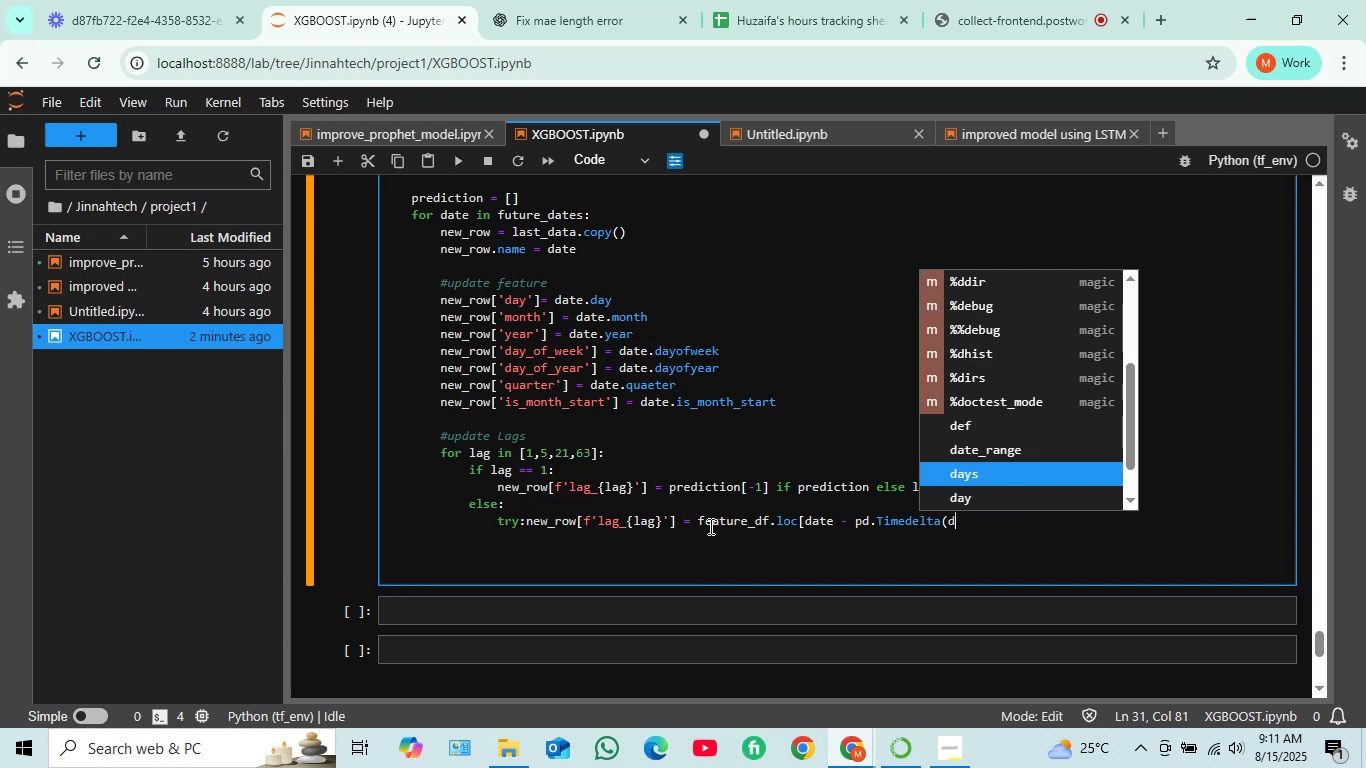 
key(Enter)
 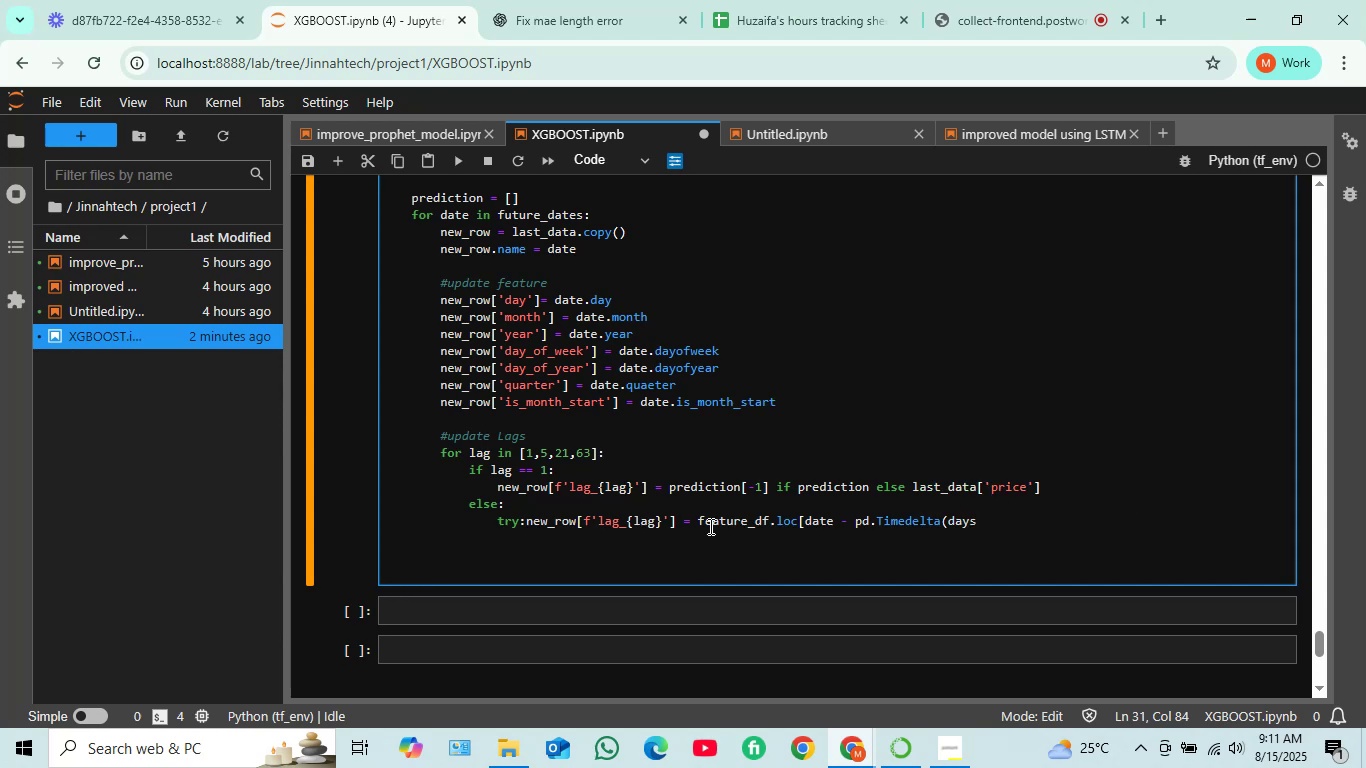 
type( = lag)
 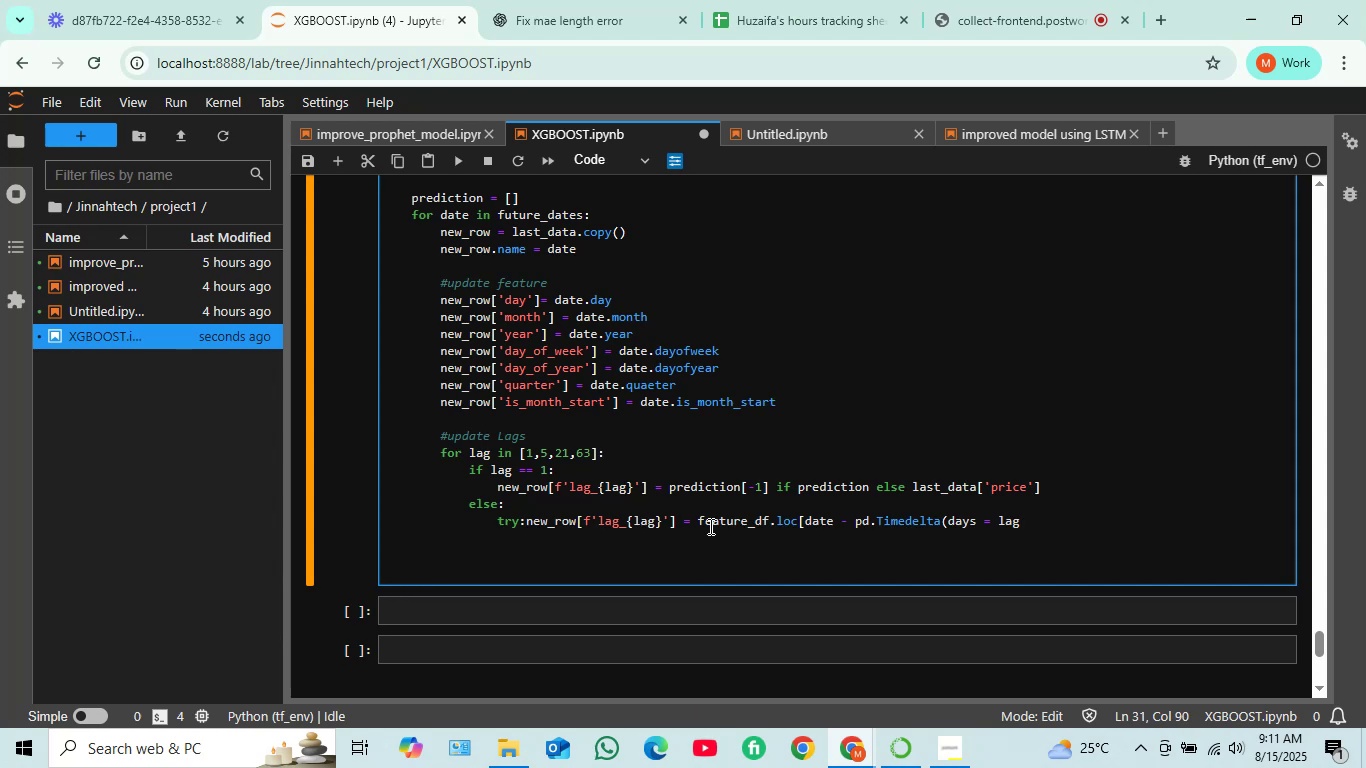 
hold_key(key=ShiftRight, duration=1.53)
 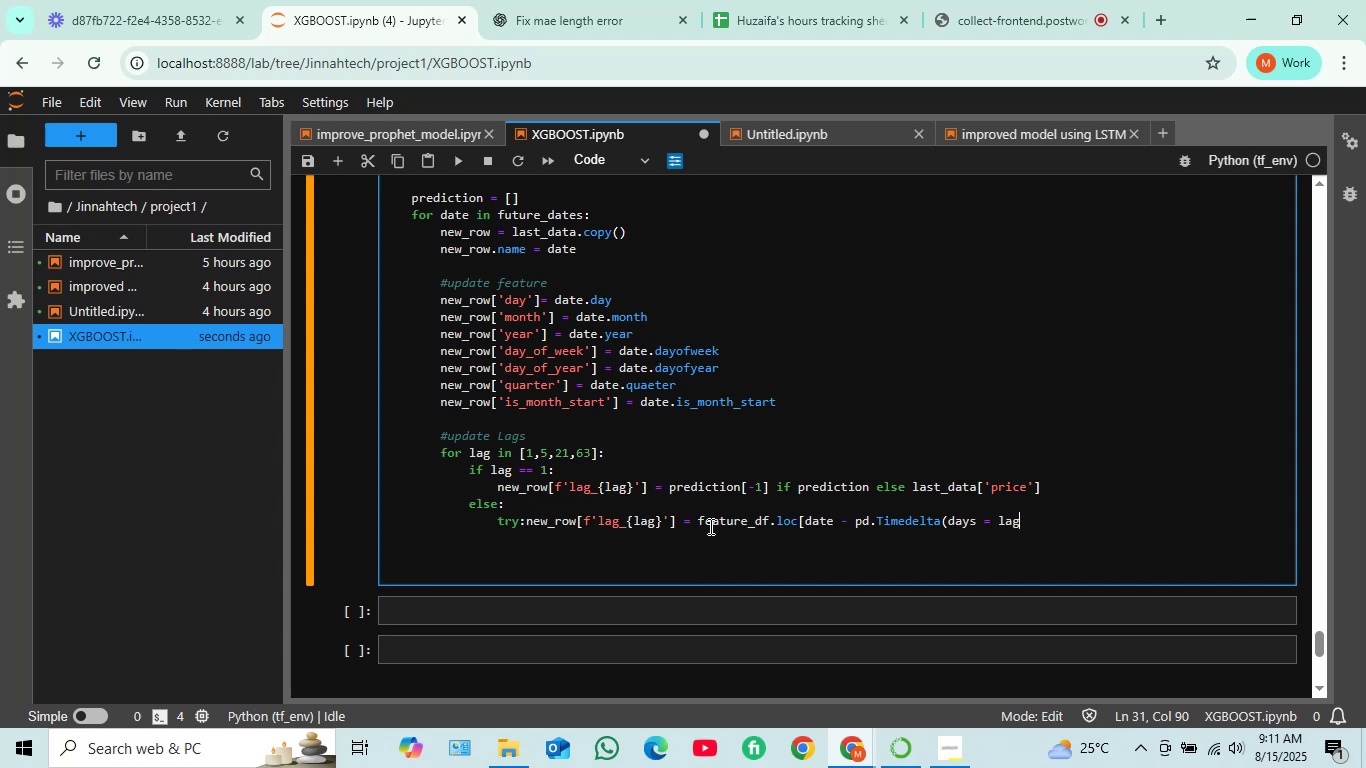 
key(Shift+0)
 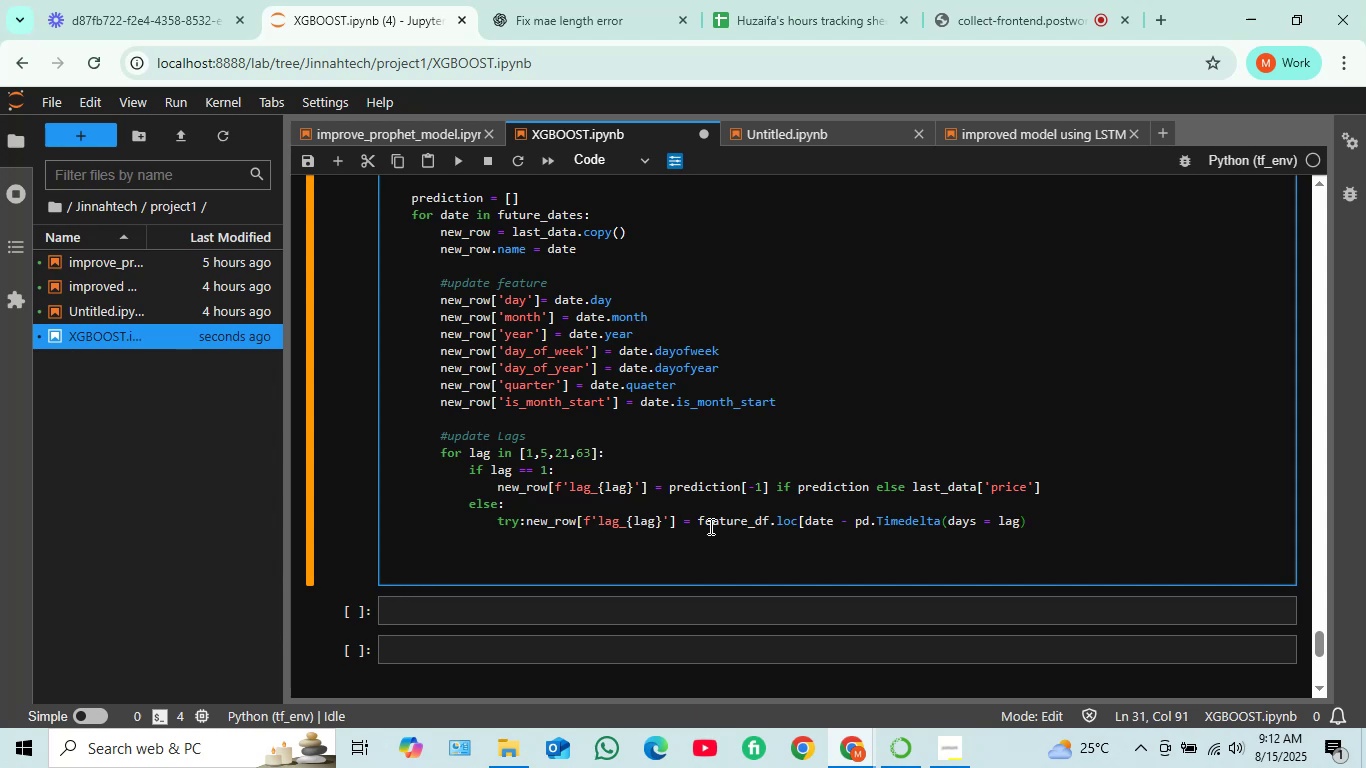 
wait(6.42)
 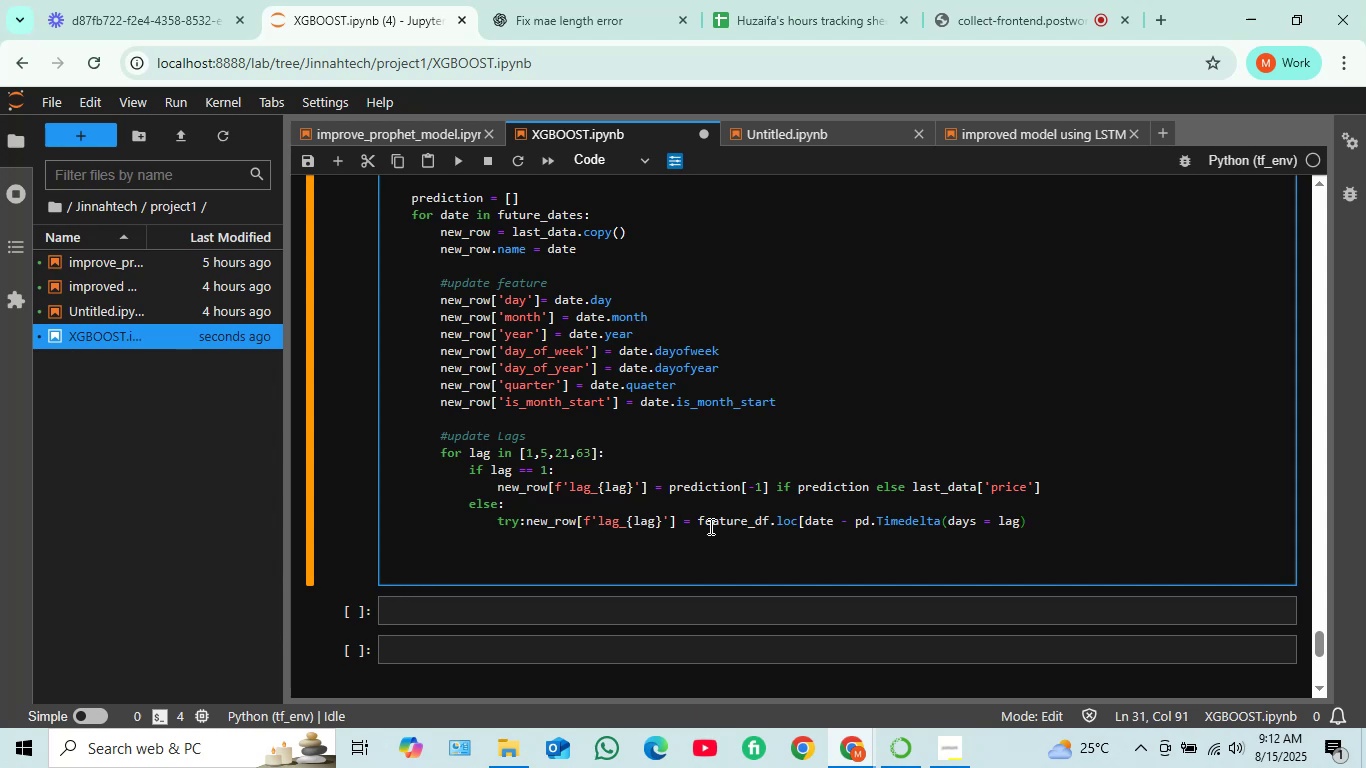 
type(, 'price)
key(Backspace)
key(Backspace)
key(Backspace)
key(Backspace)
type(rice)
key(Tab)
 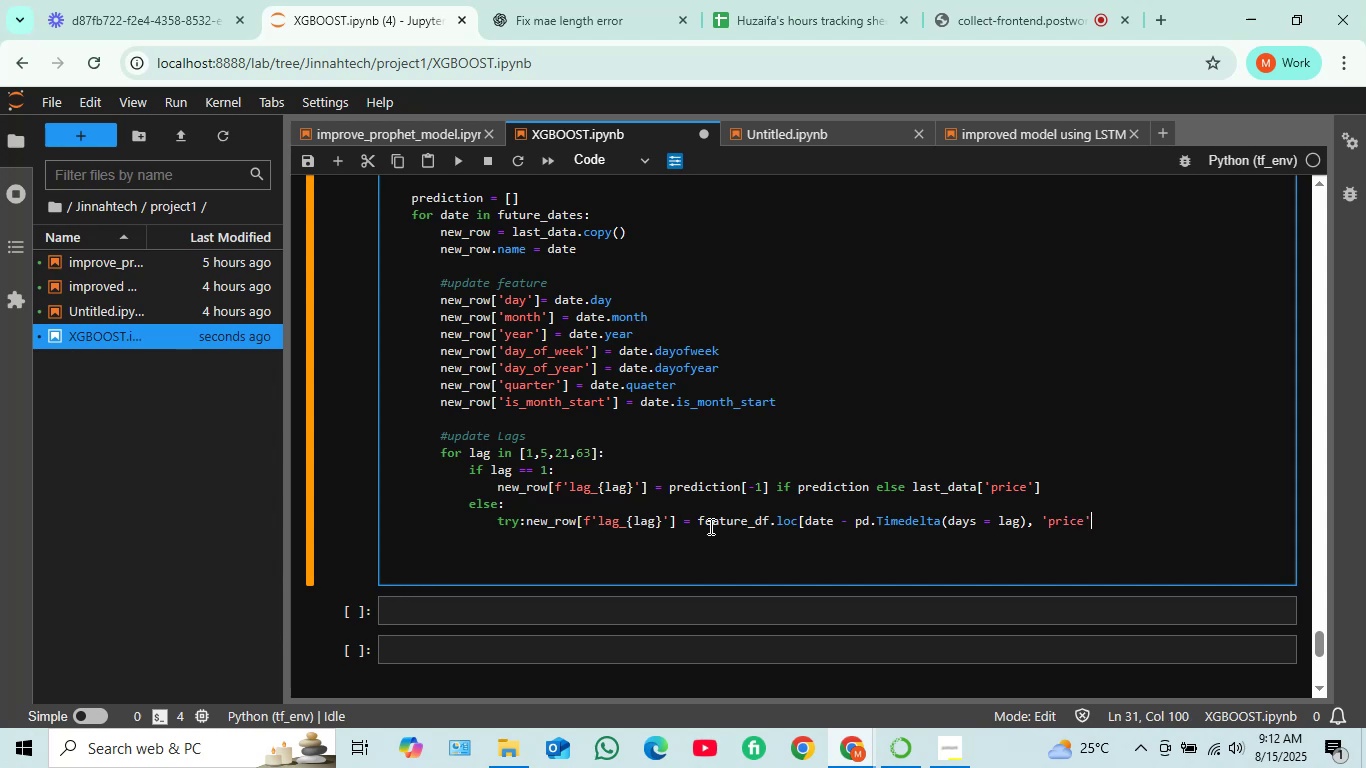 
key(ArrowLeft)
 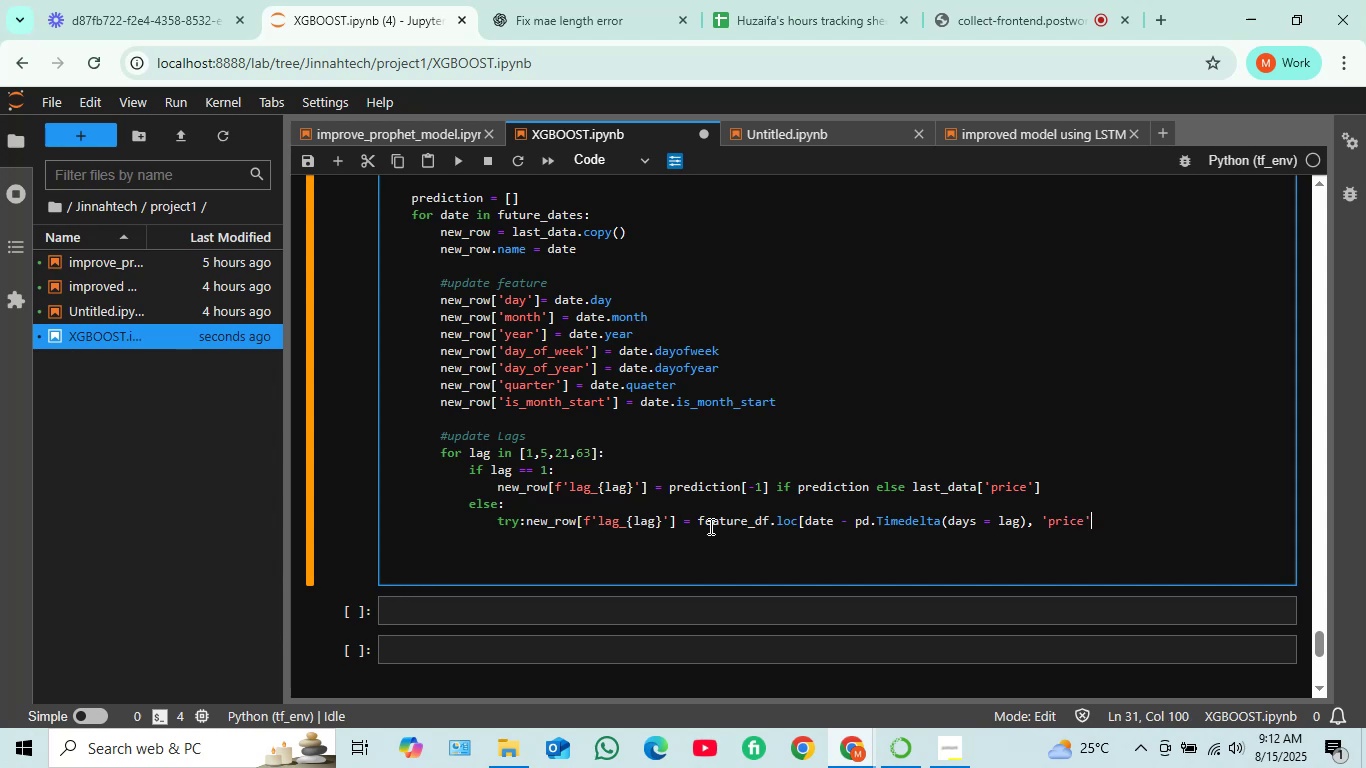 
key(Tab)
 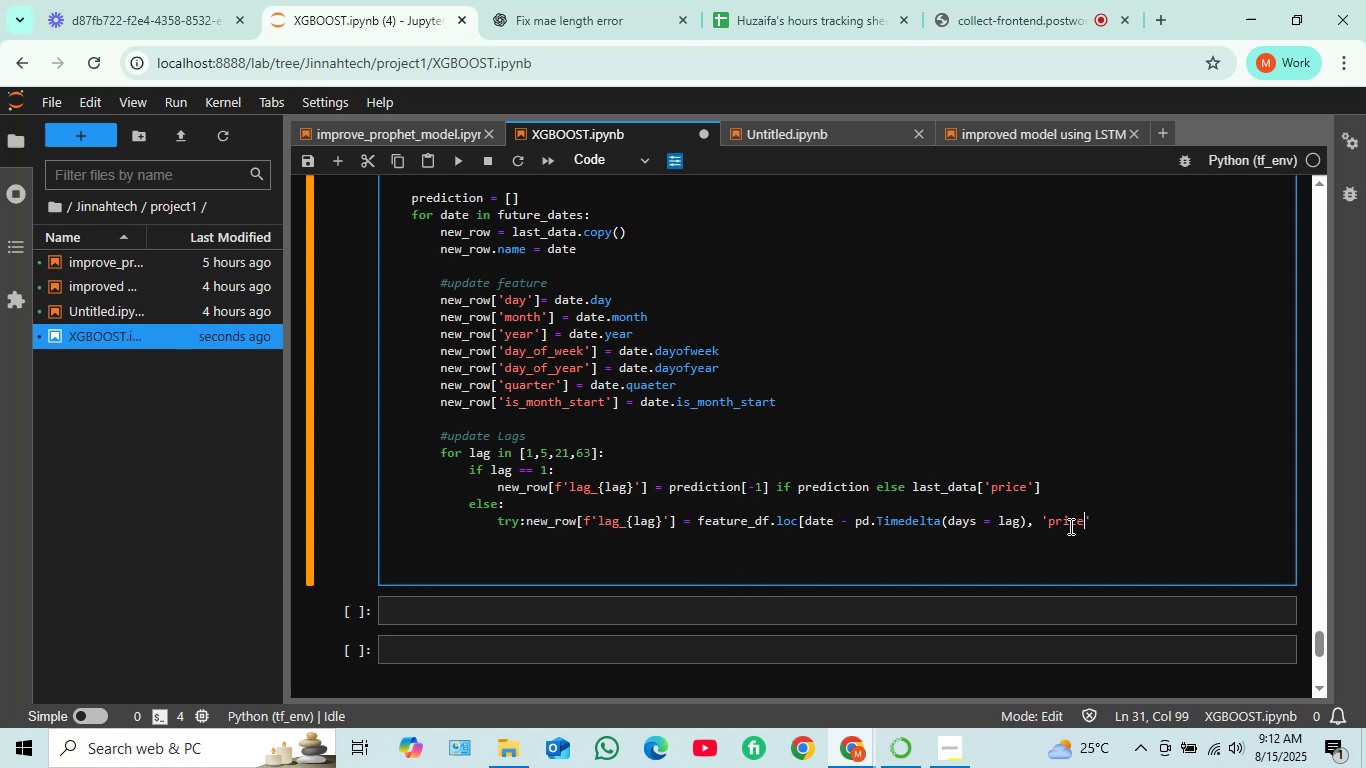 
wait(5.08)
 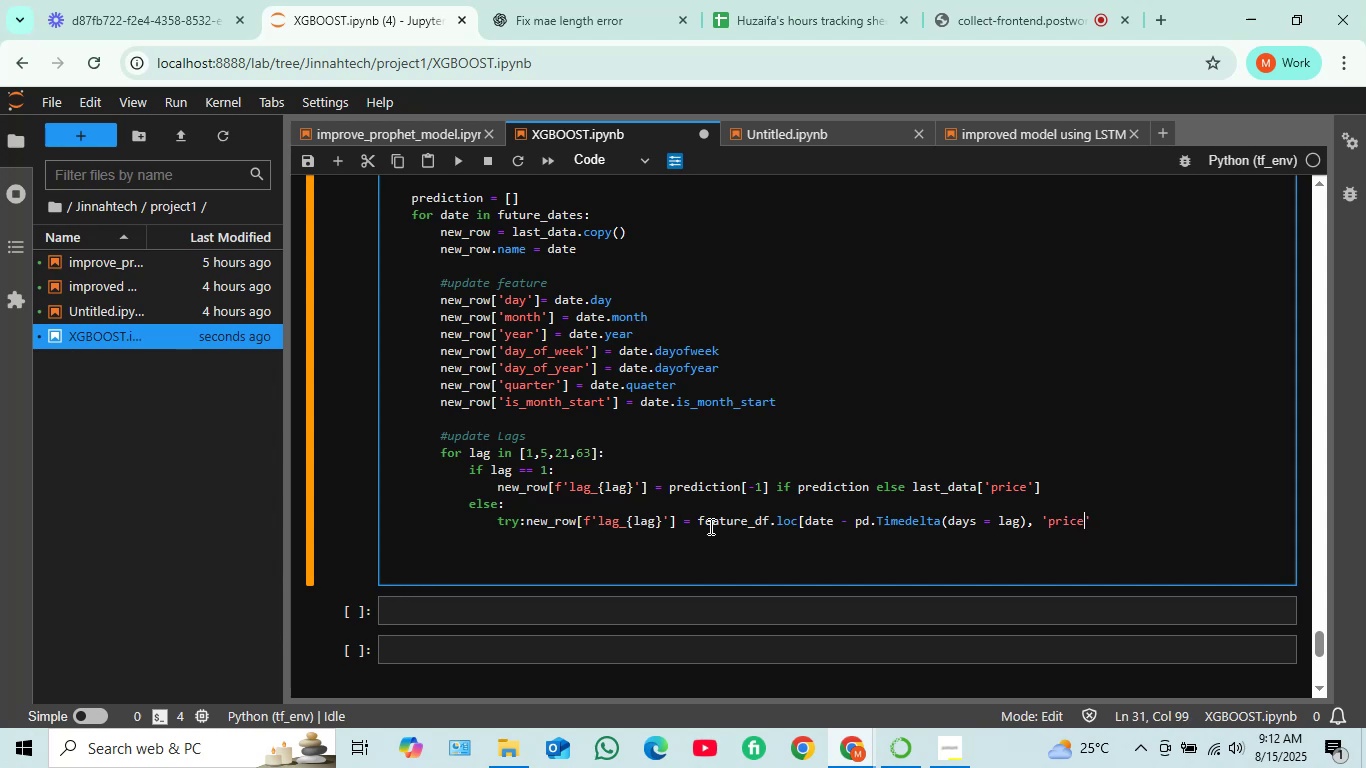 
left_click([1118, 527])
 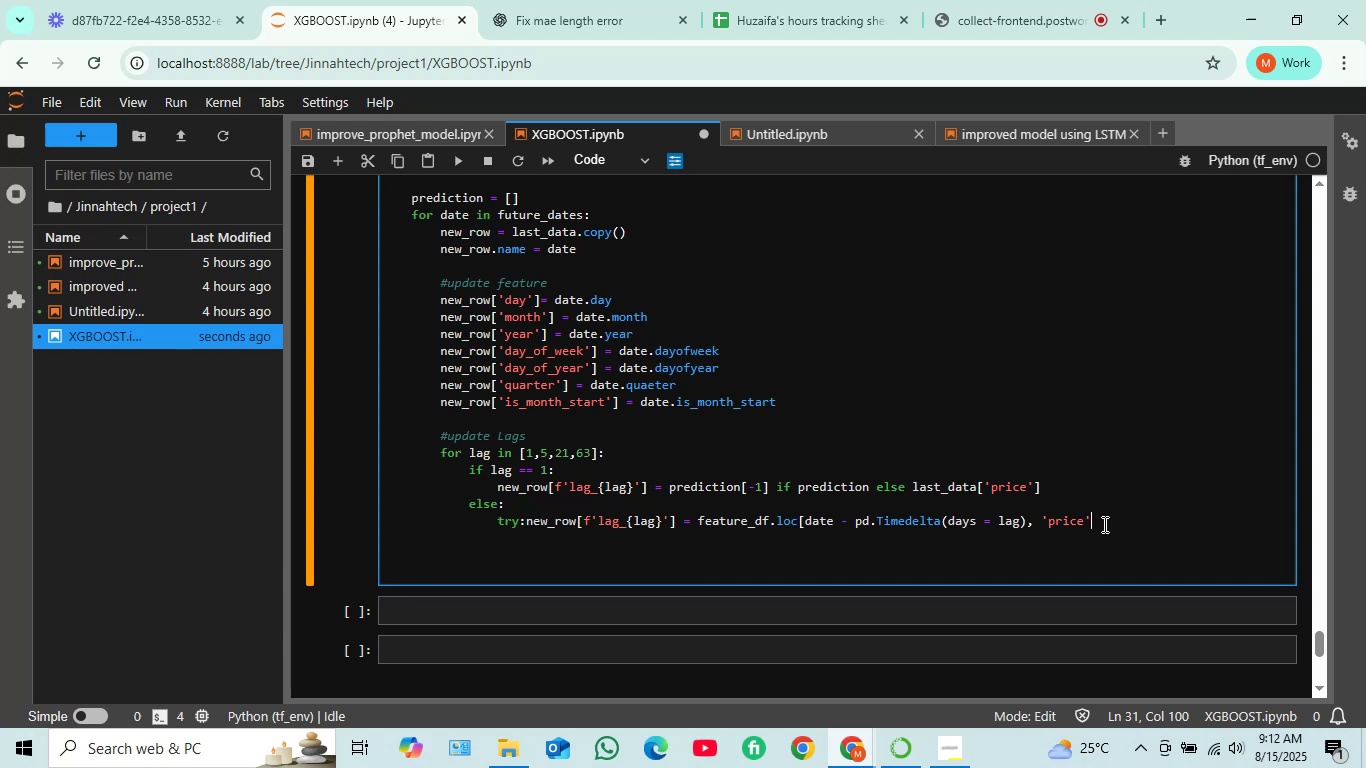 
wait(6.63)
 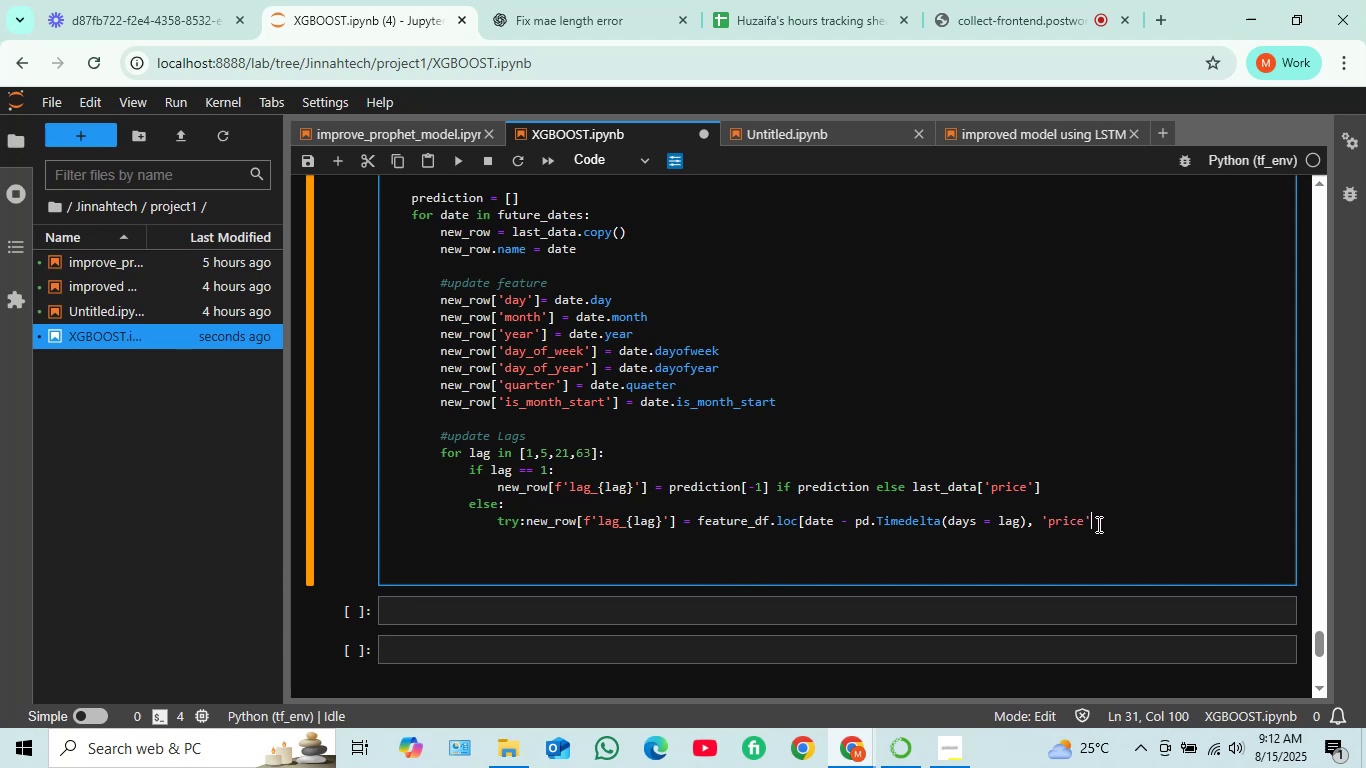 
key(BracketRight)
 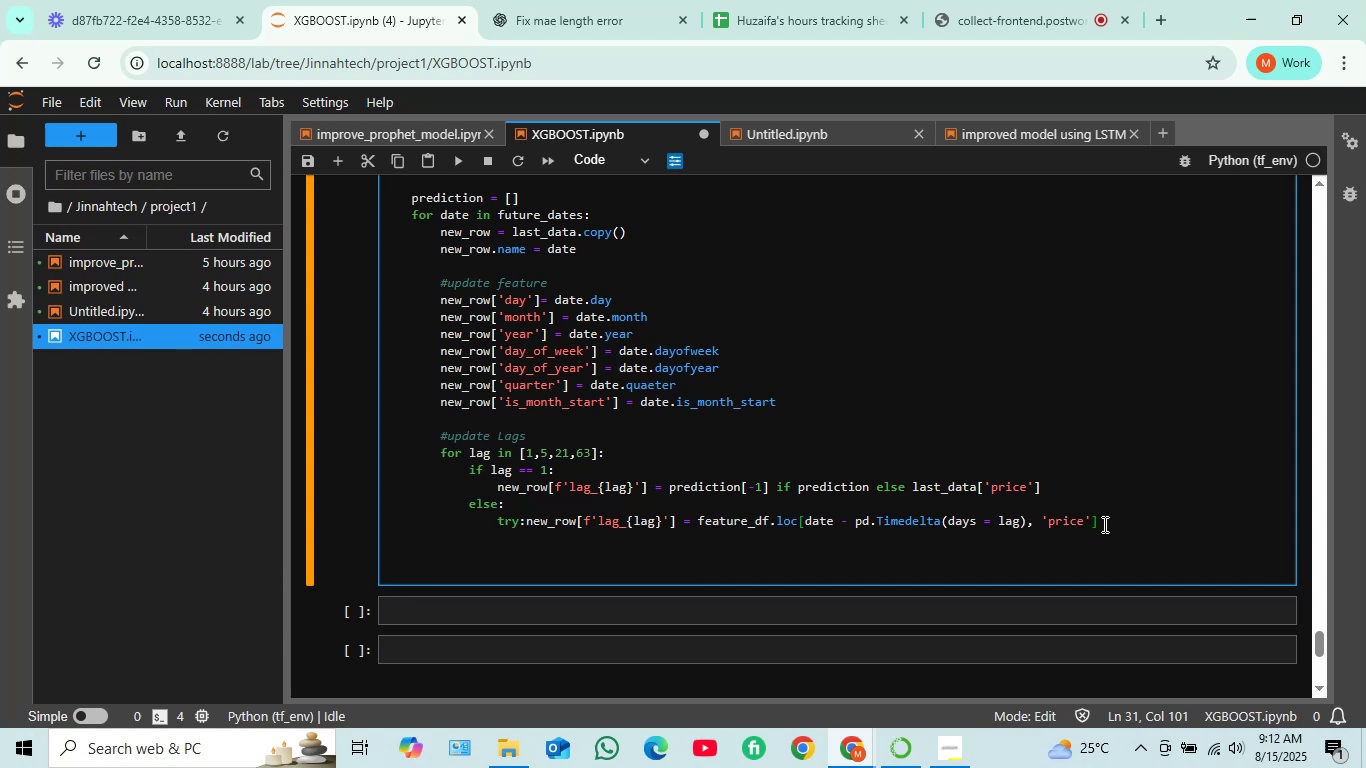 
wait(8.58)
 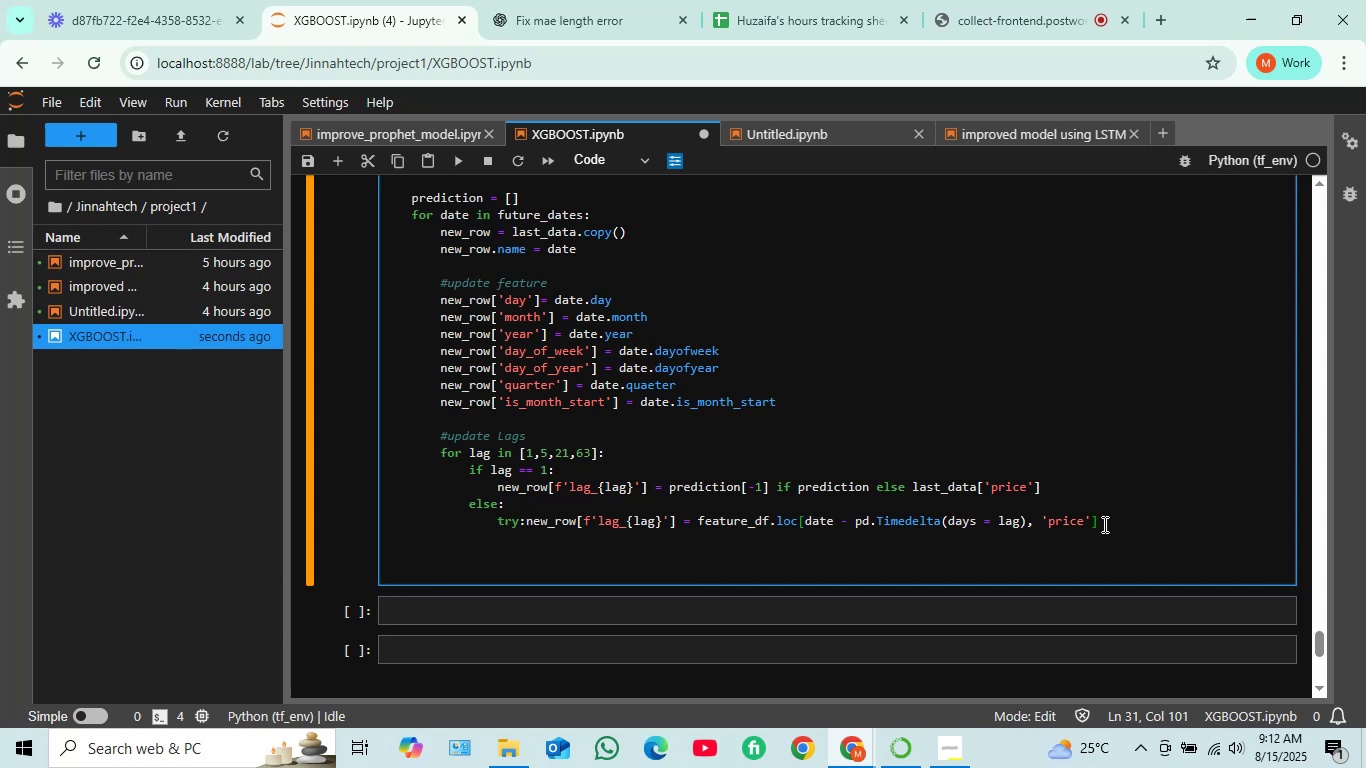 
key(Enter)
 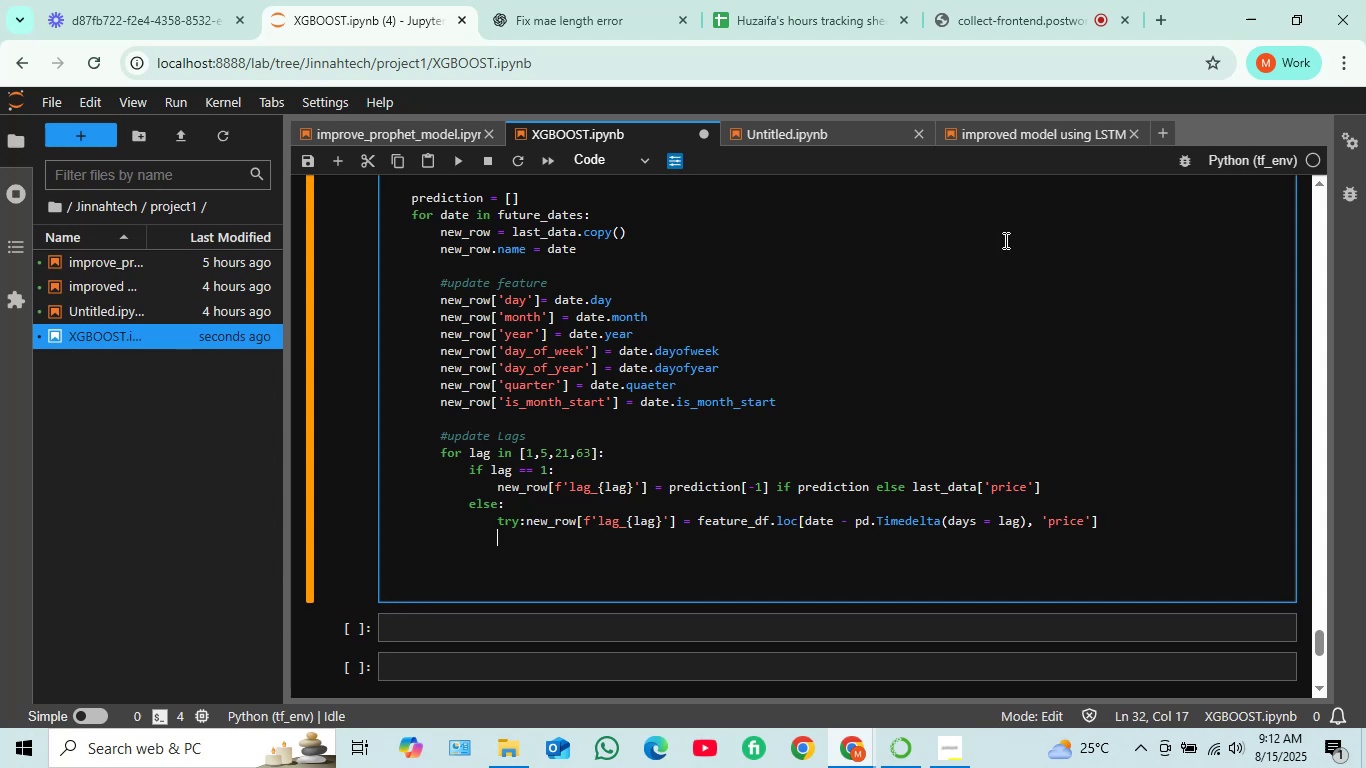 
key(Backspace)
 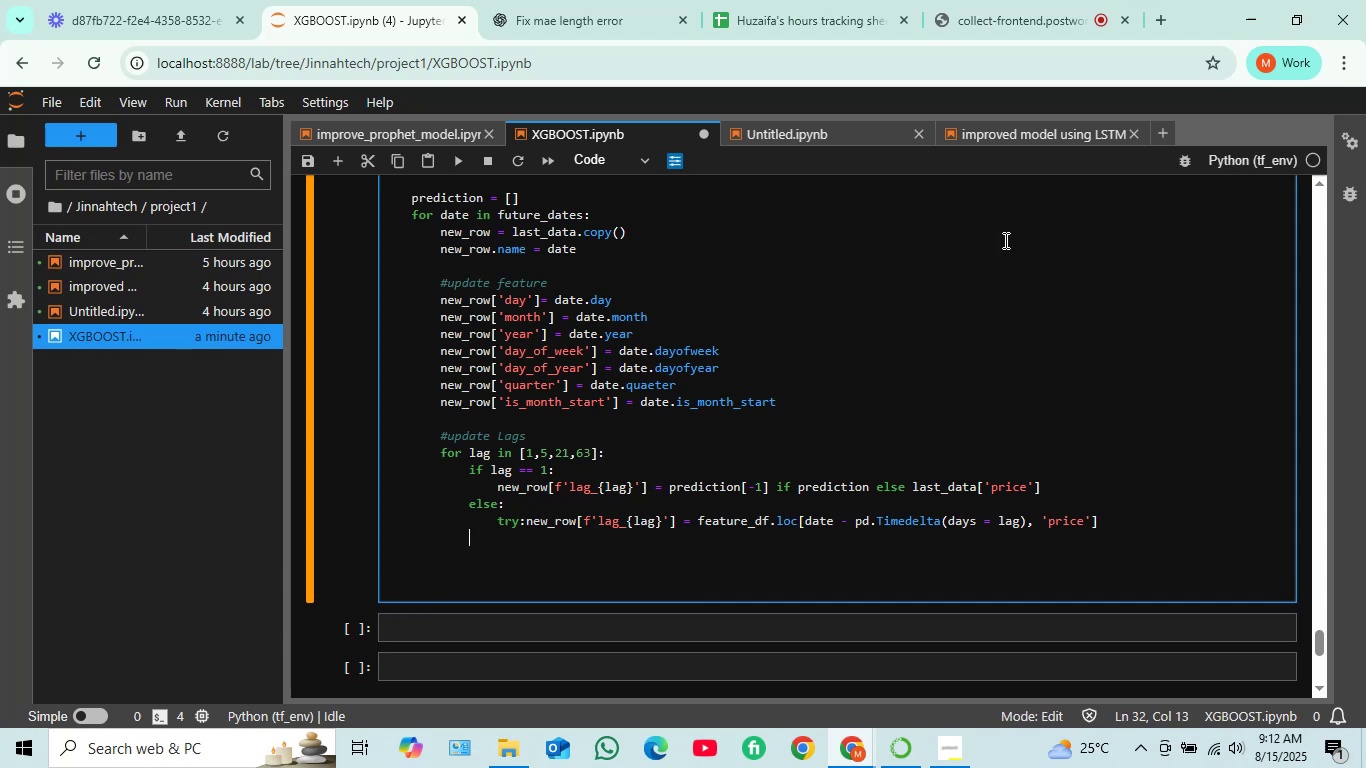 
wait(7.12)
 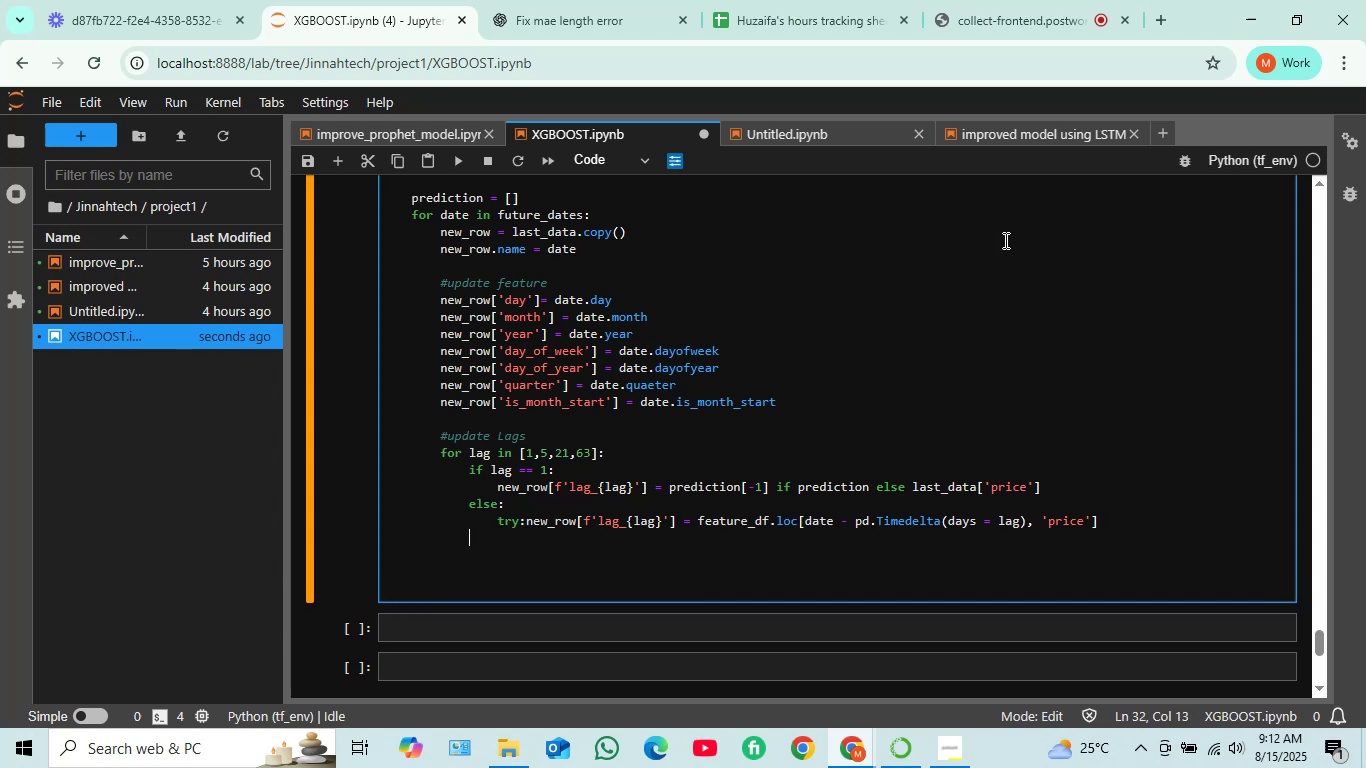 
left_click([525, 522])
 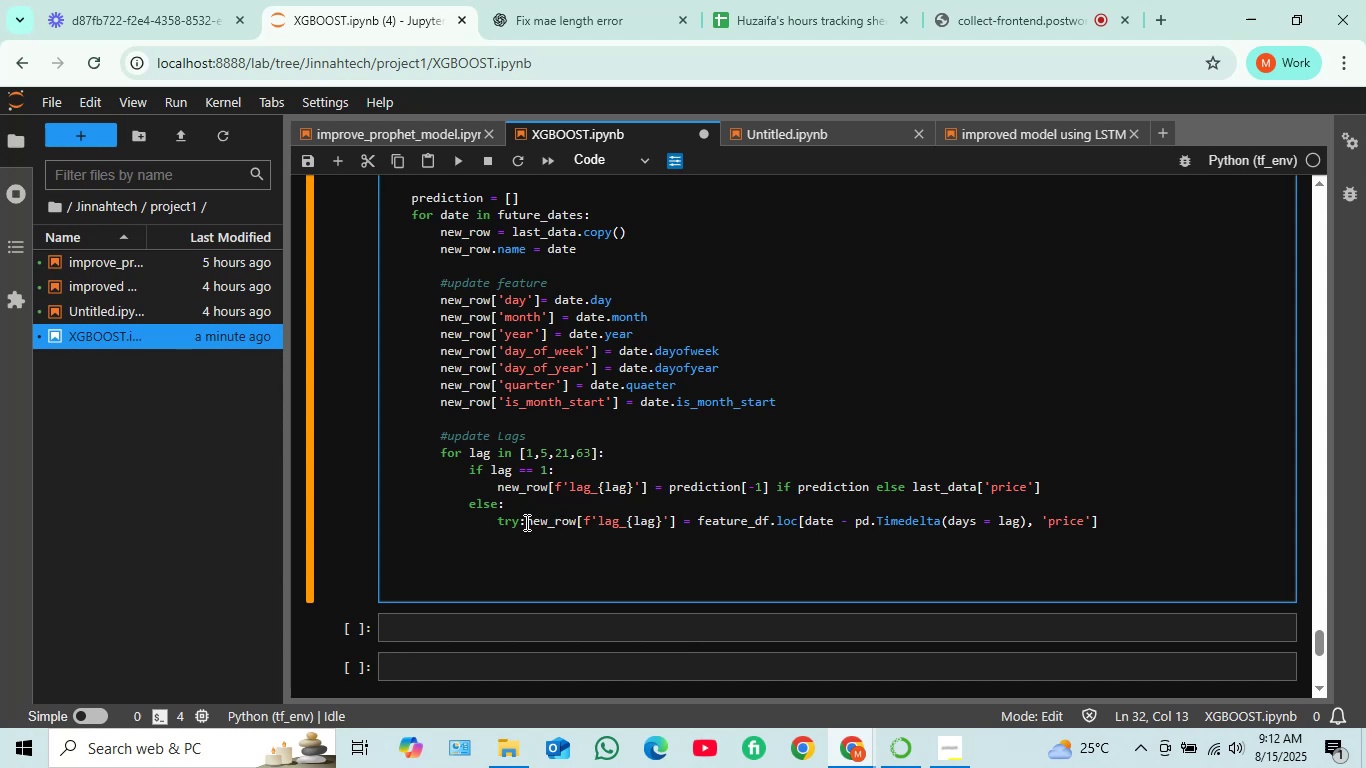 
key(Enter)
 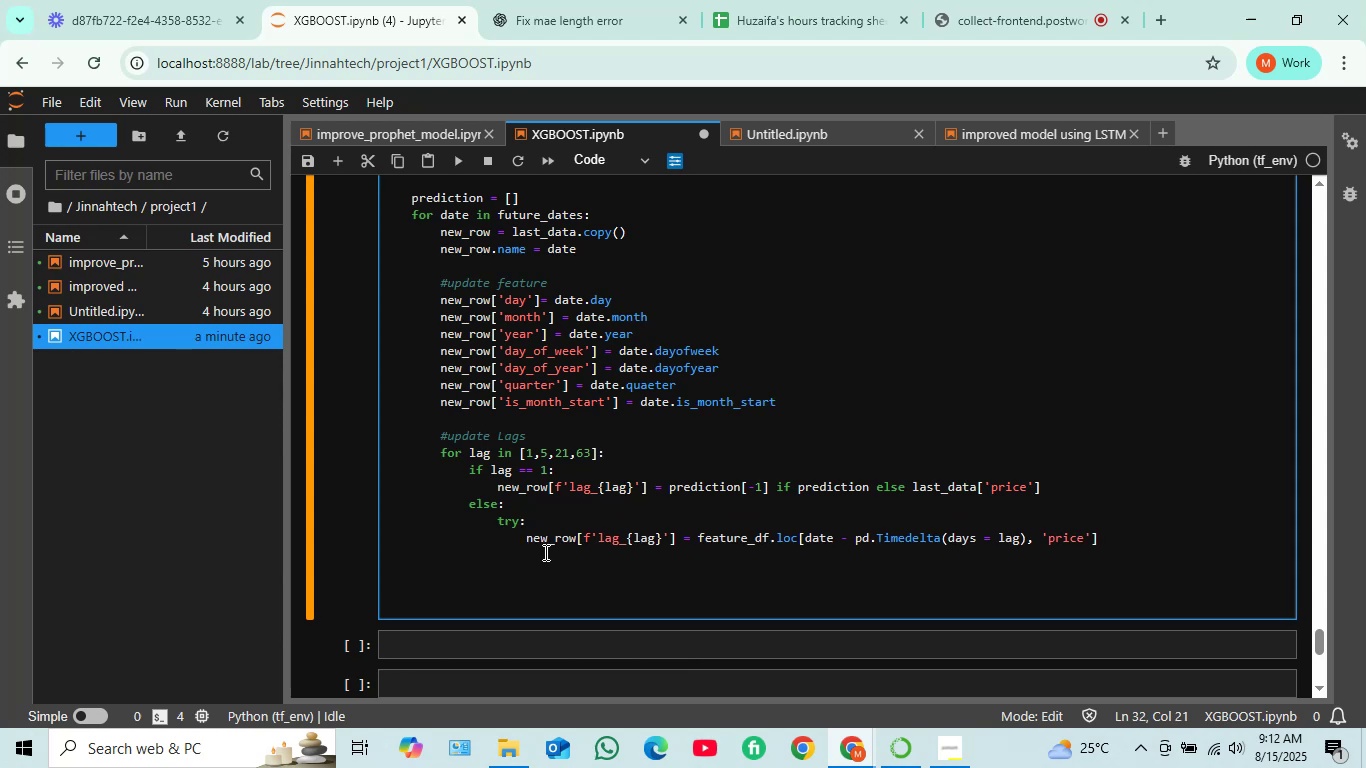 
left_click([1106, 544])
 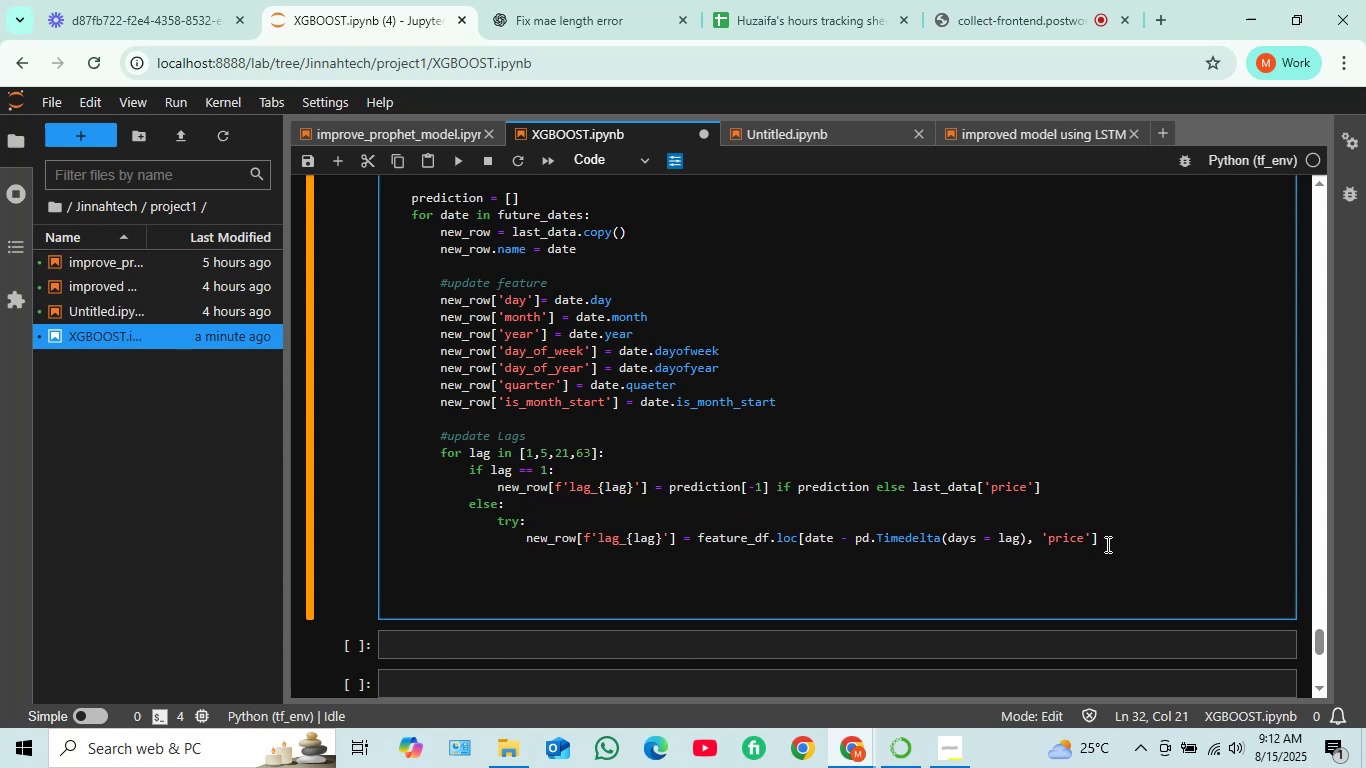 
key(Enter)
 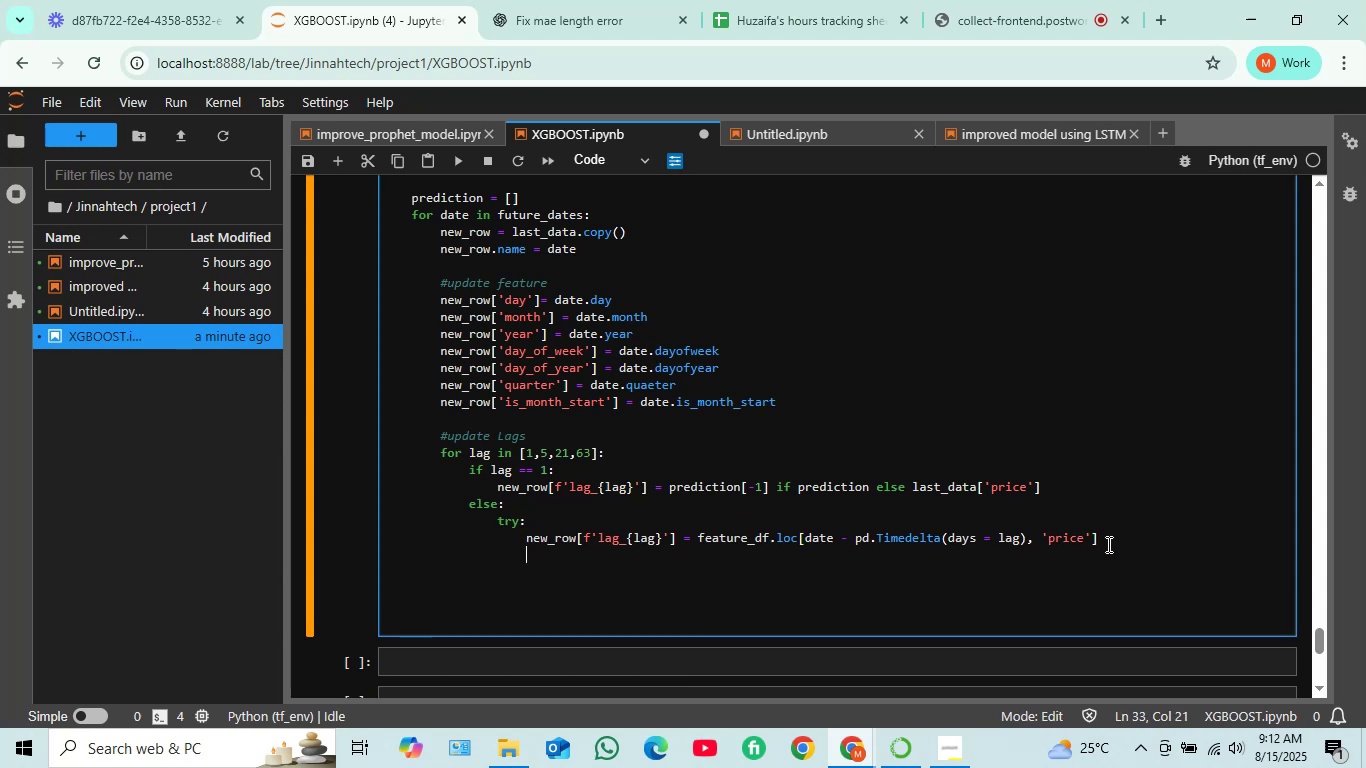 
key(Backspace)
key(Tab)
key(Backspace)
type(exc)
key(Tab)
type(: )
 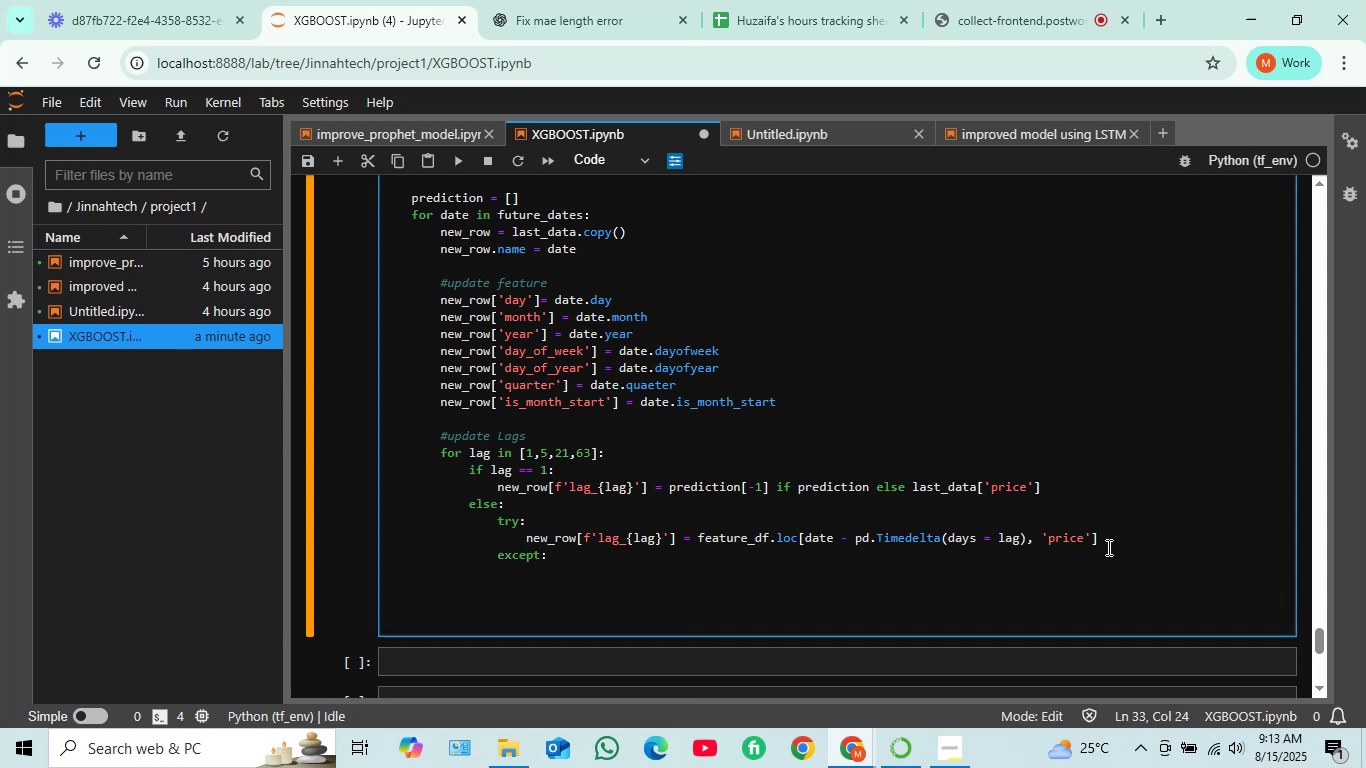 
key(Enter)
 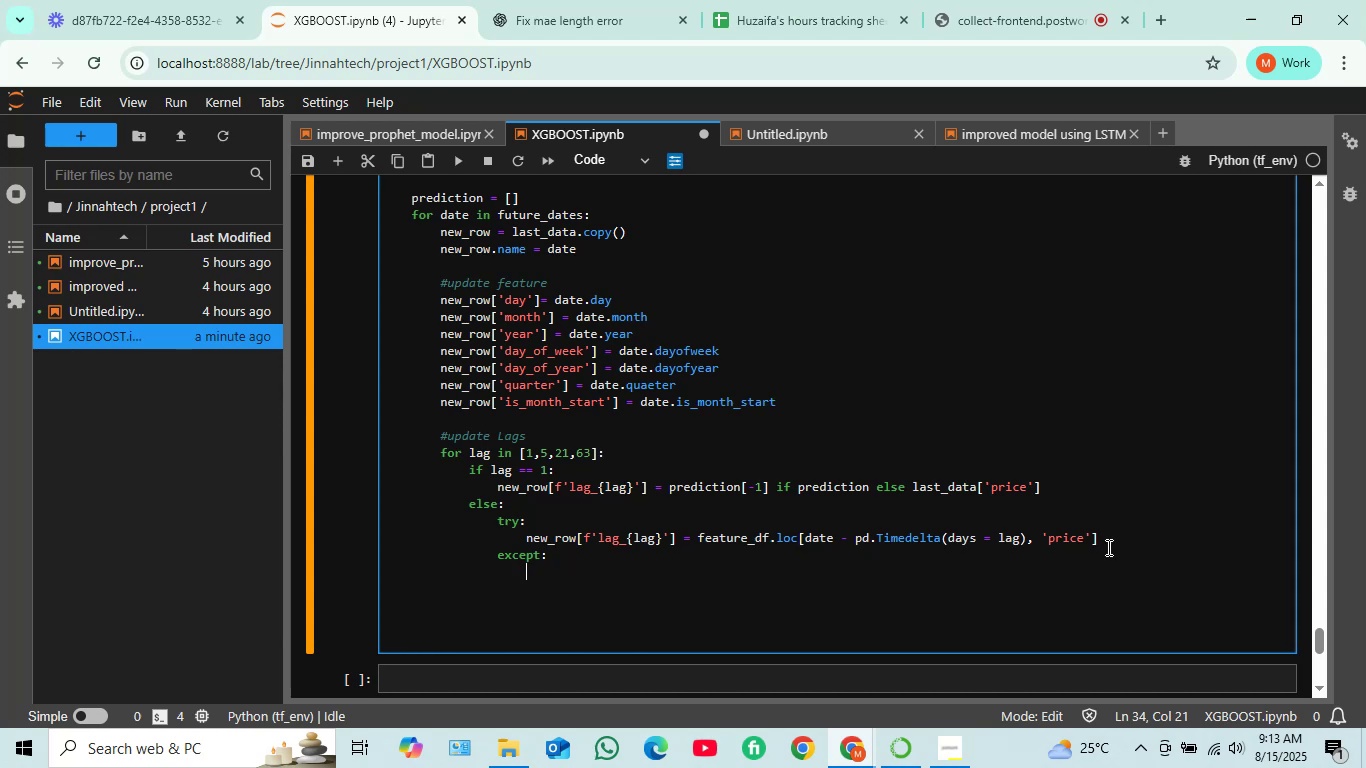 
wait(7.16)
 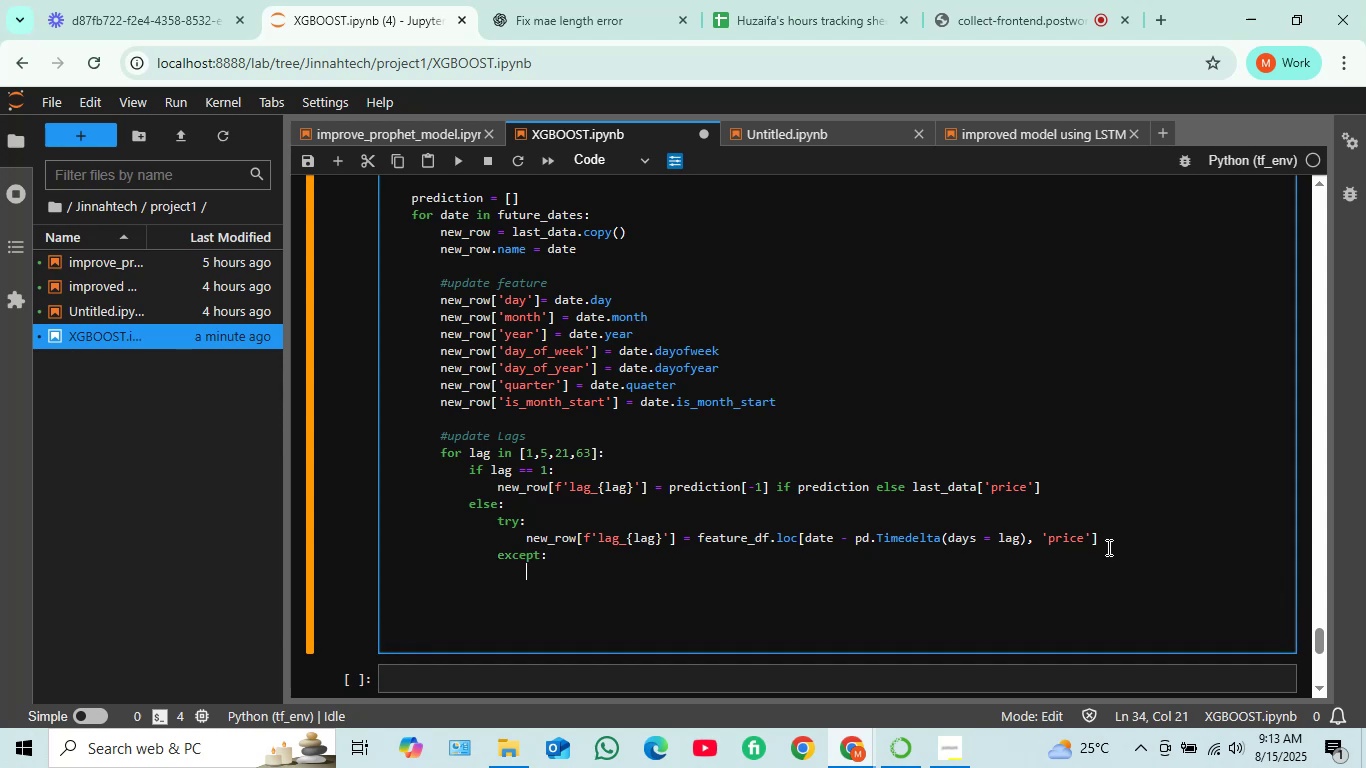 
type(new_row)
 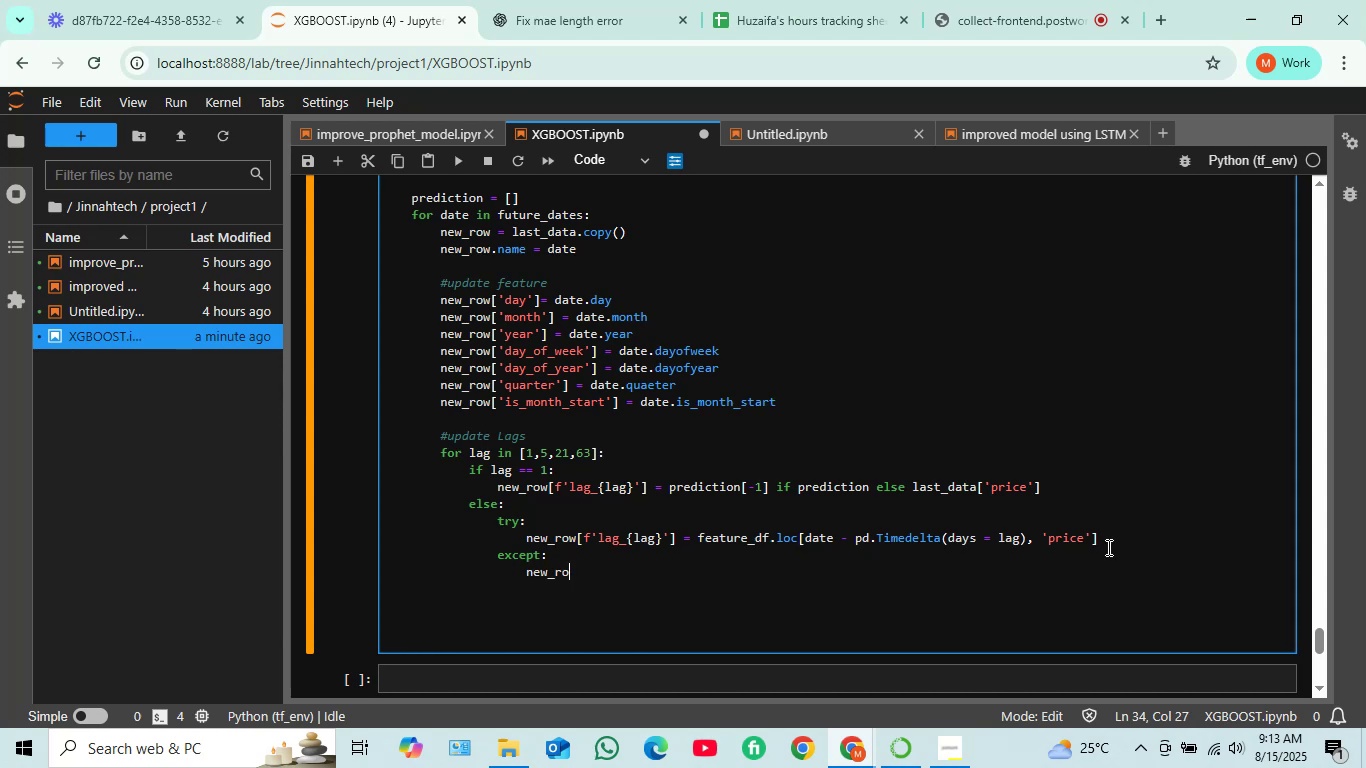 
wait(5.11)
 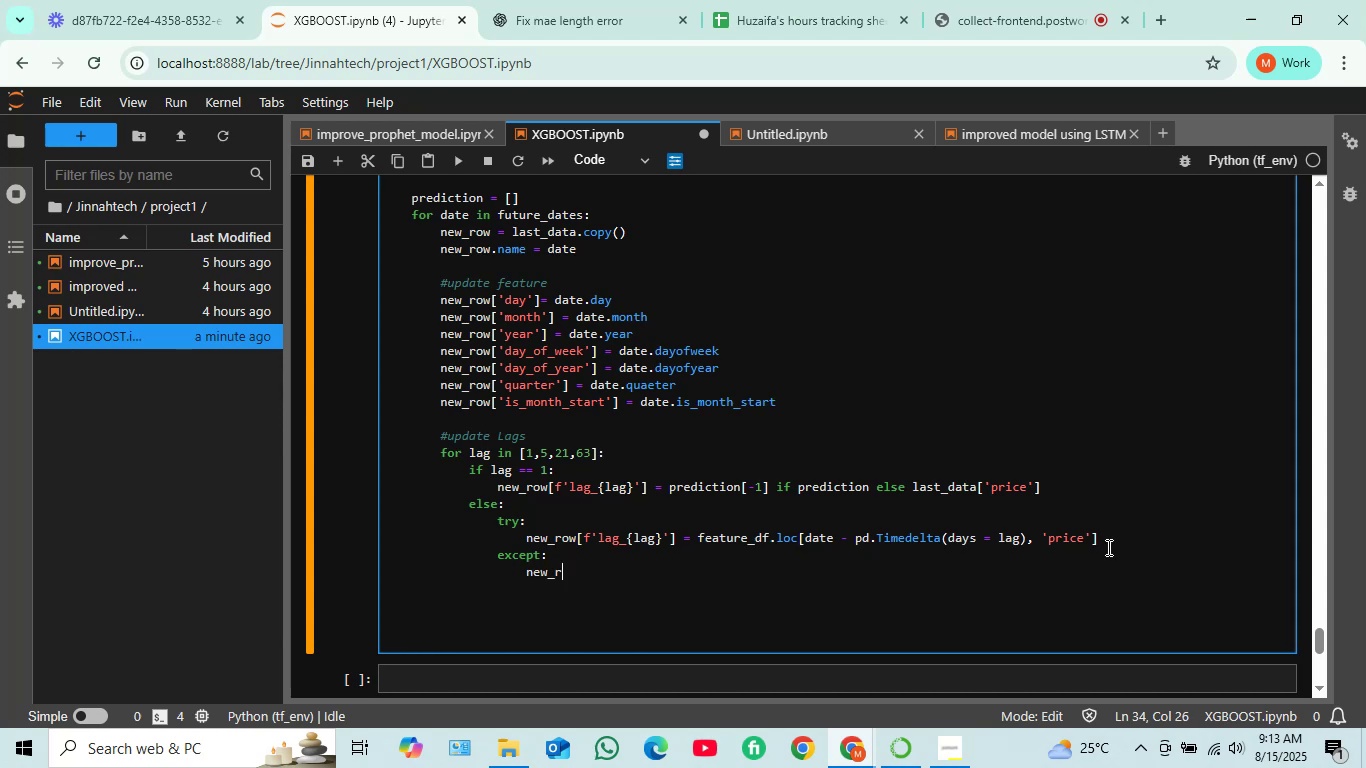 
hold_key(key=ShiftRight, duration=0.39)
 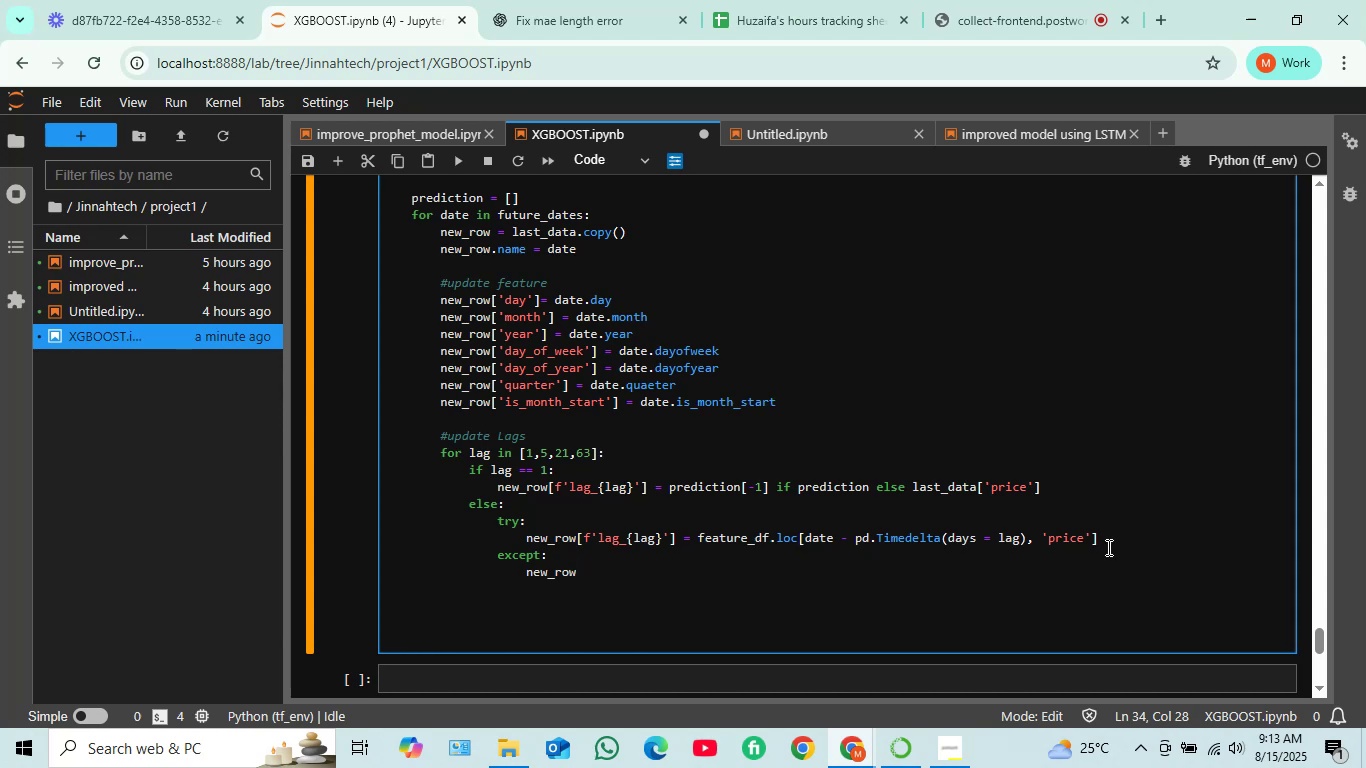 
type([f'lag)
 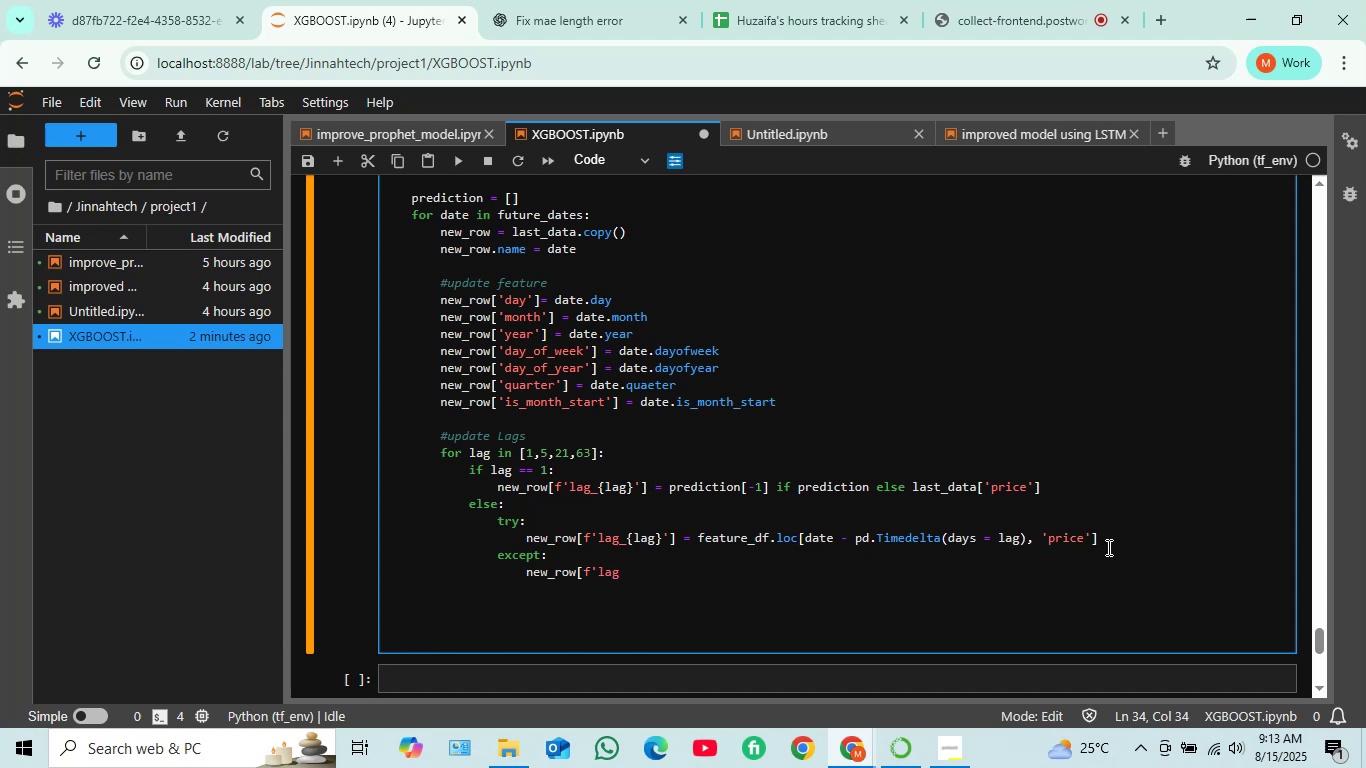 
type(_{lag}'] = )
 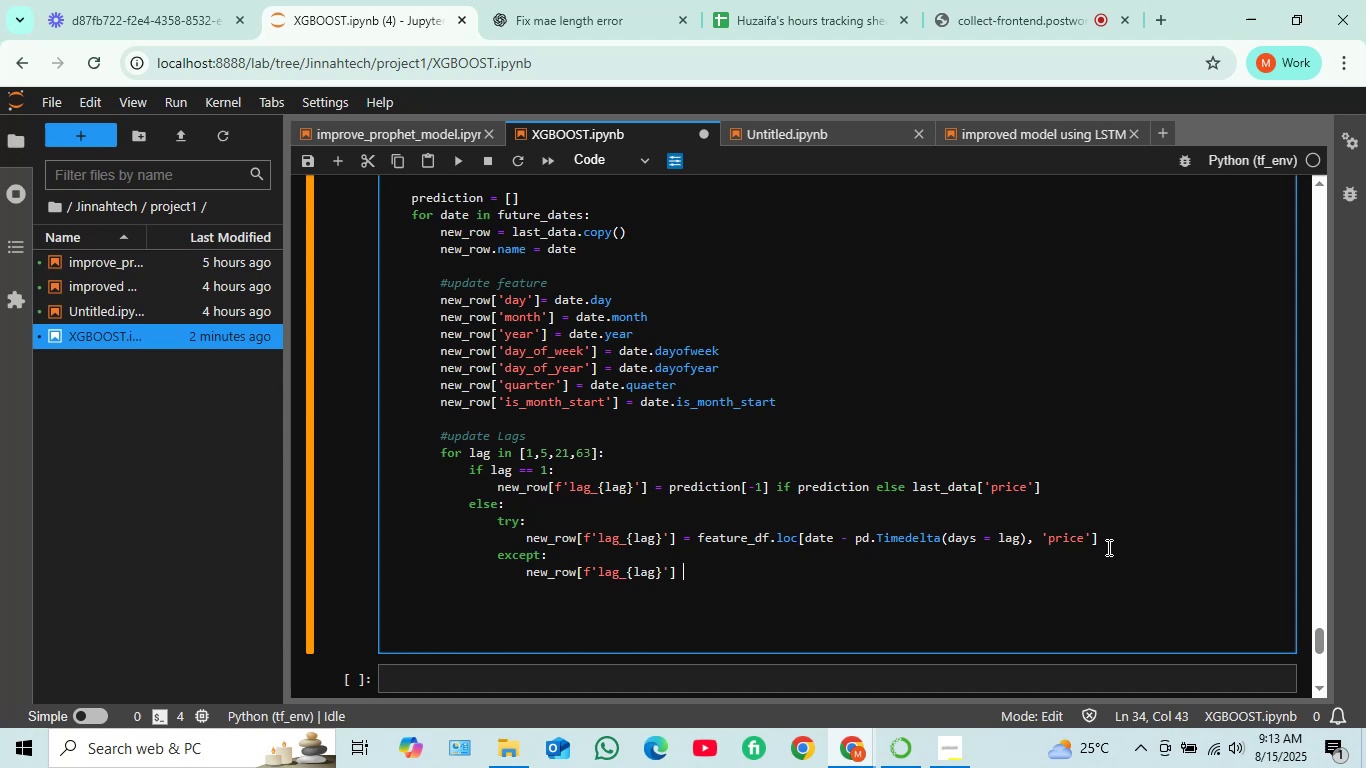 
wait(6.18)
 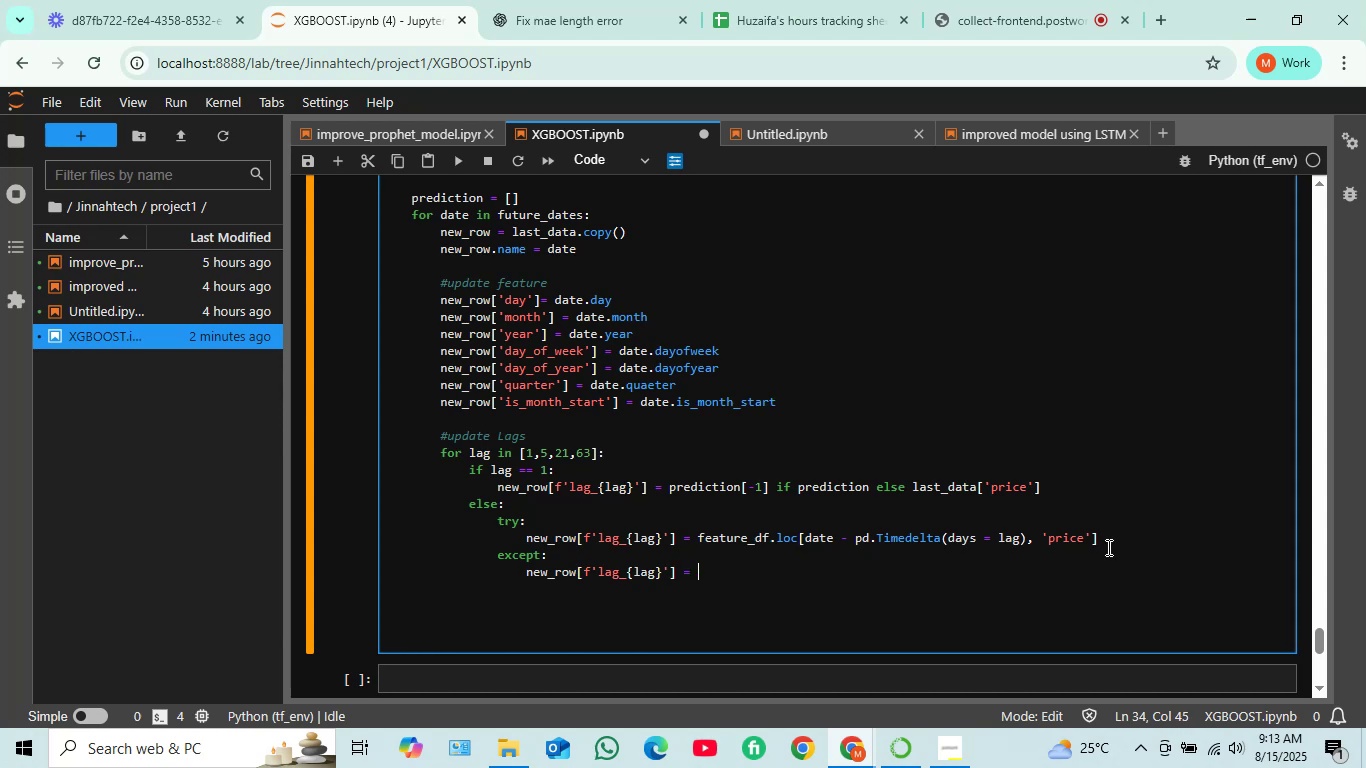 
type(pred)
key(Tab)
 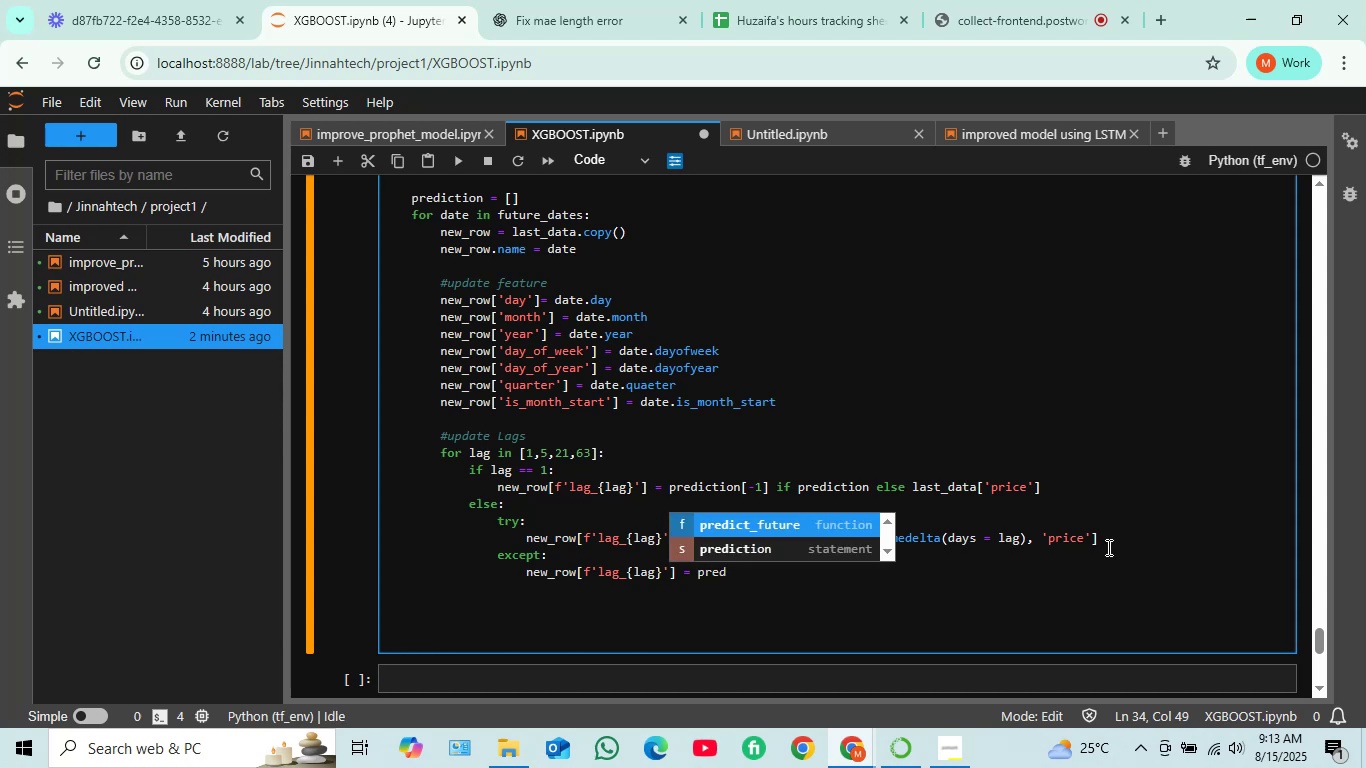 
key(ArrowDown)
 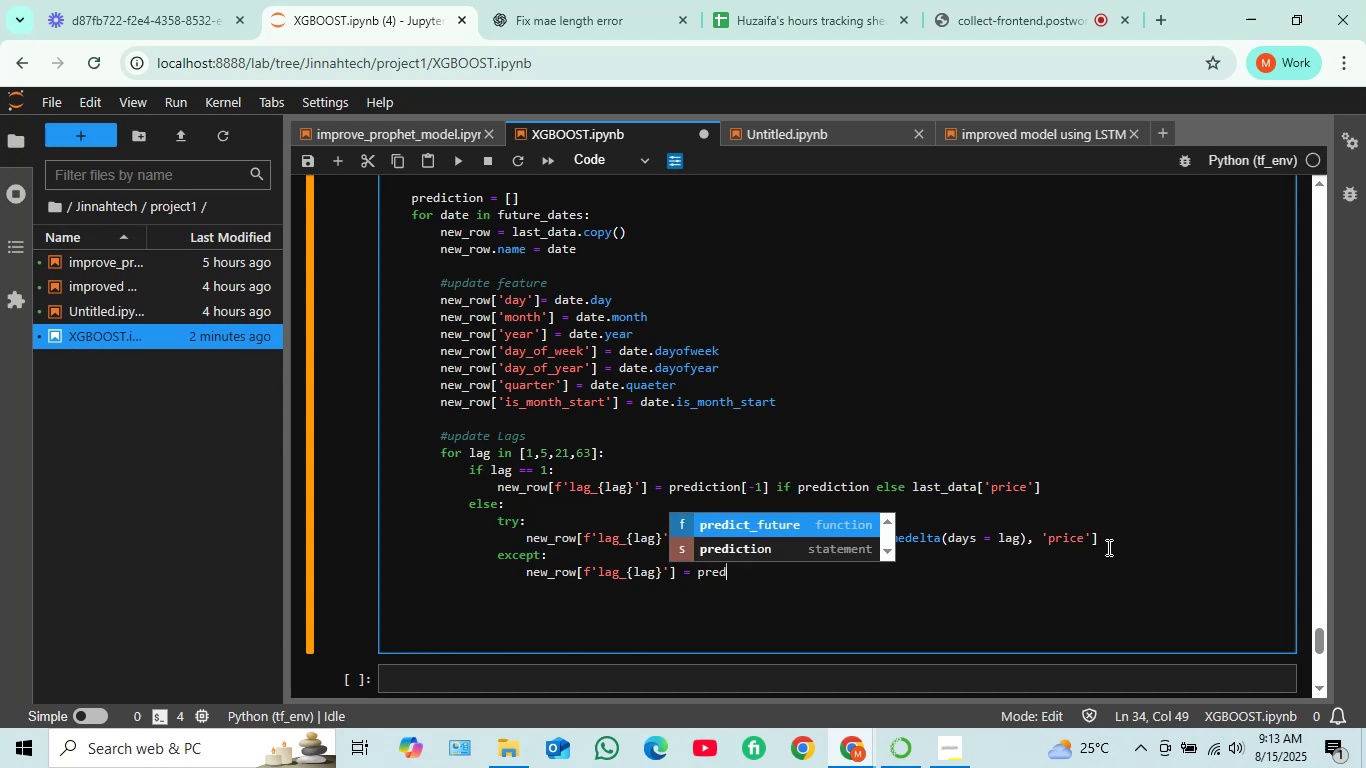 
key(Enter)
 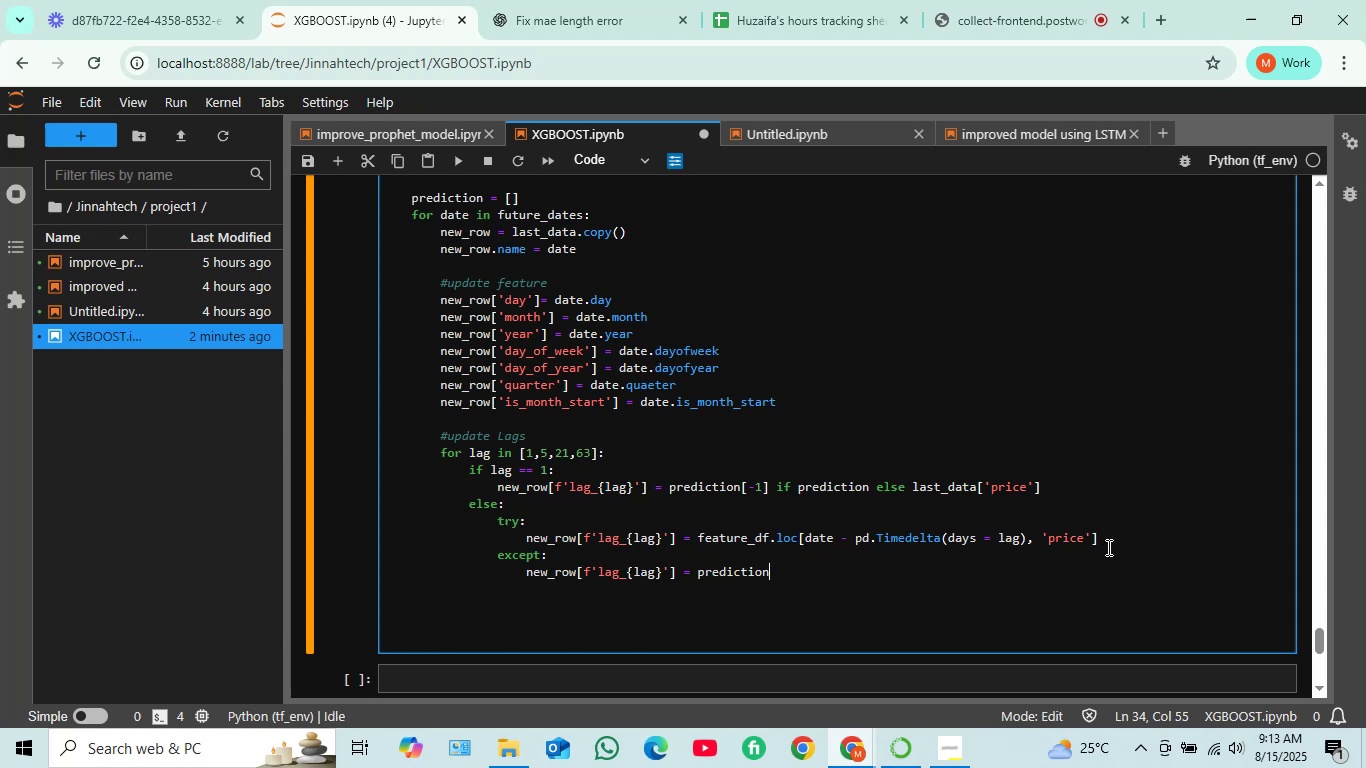 
type( - )
key(Backspace)
key(Backspace)
key(Backspace)
type([-lag])
 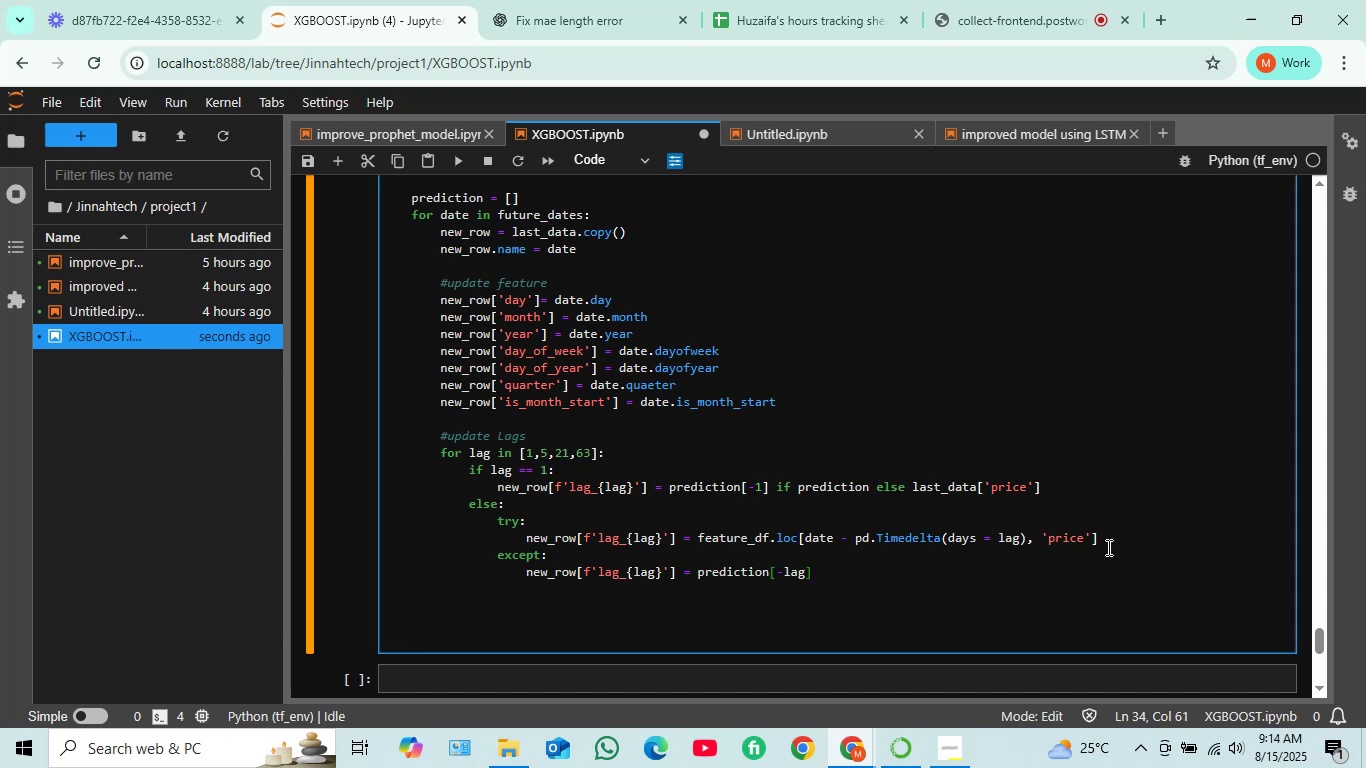 
type( if )
 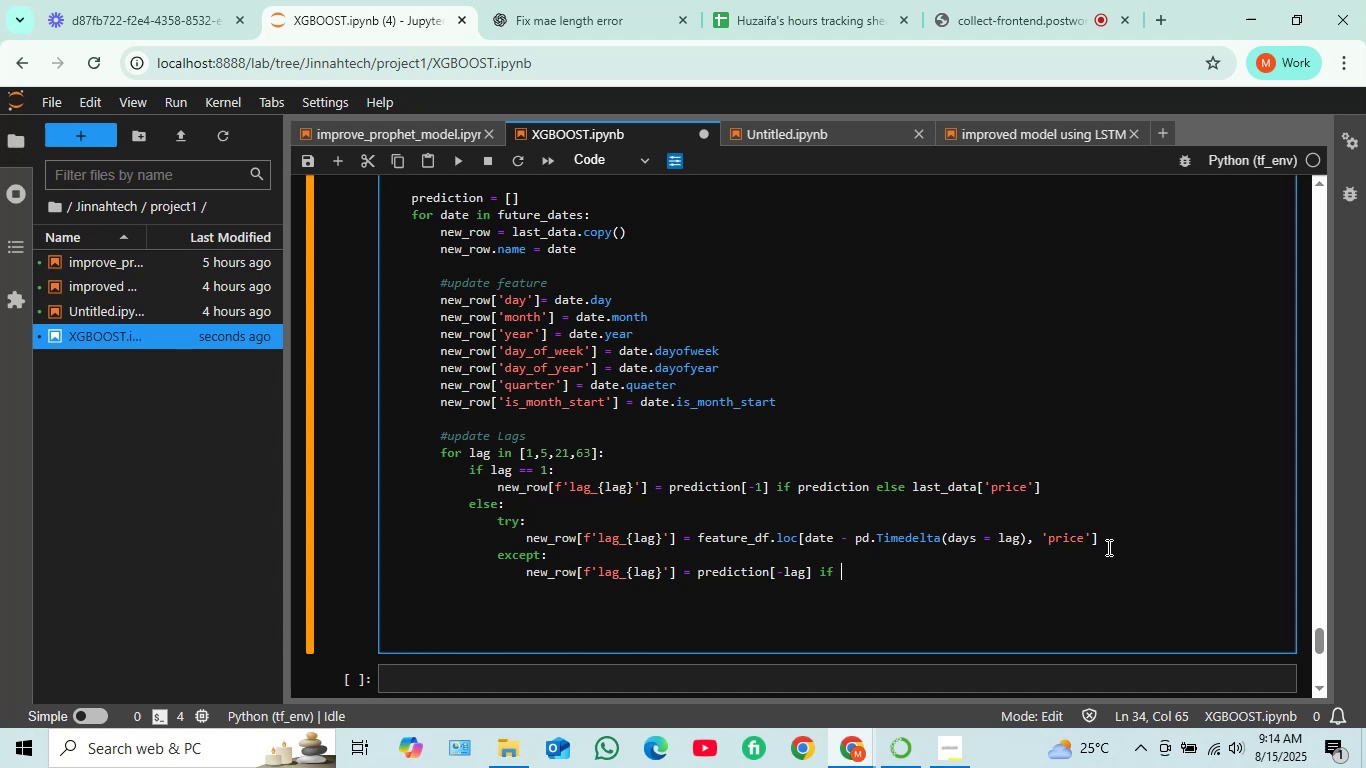 
type(len()
 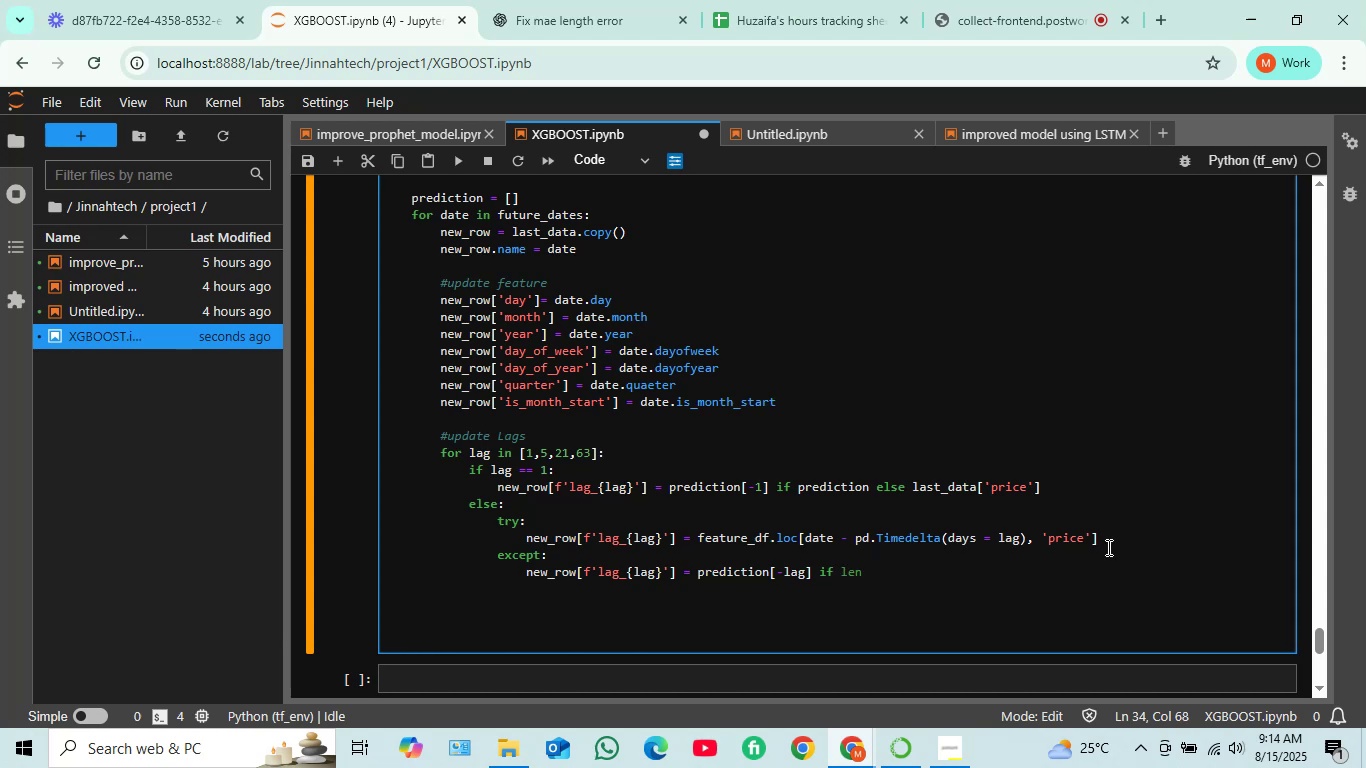 
type(pre)
key(Tab)
 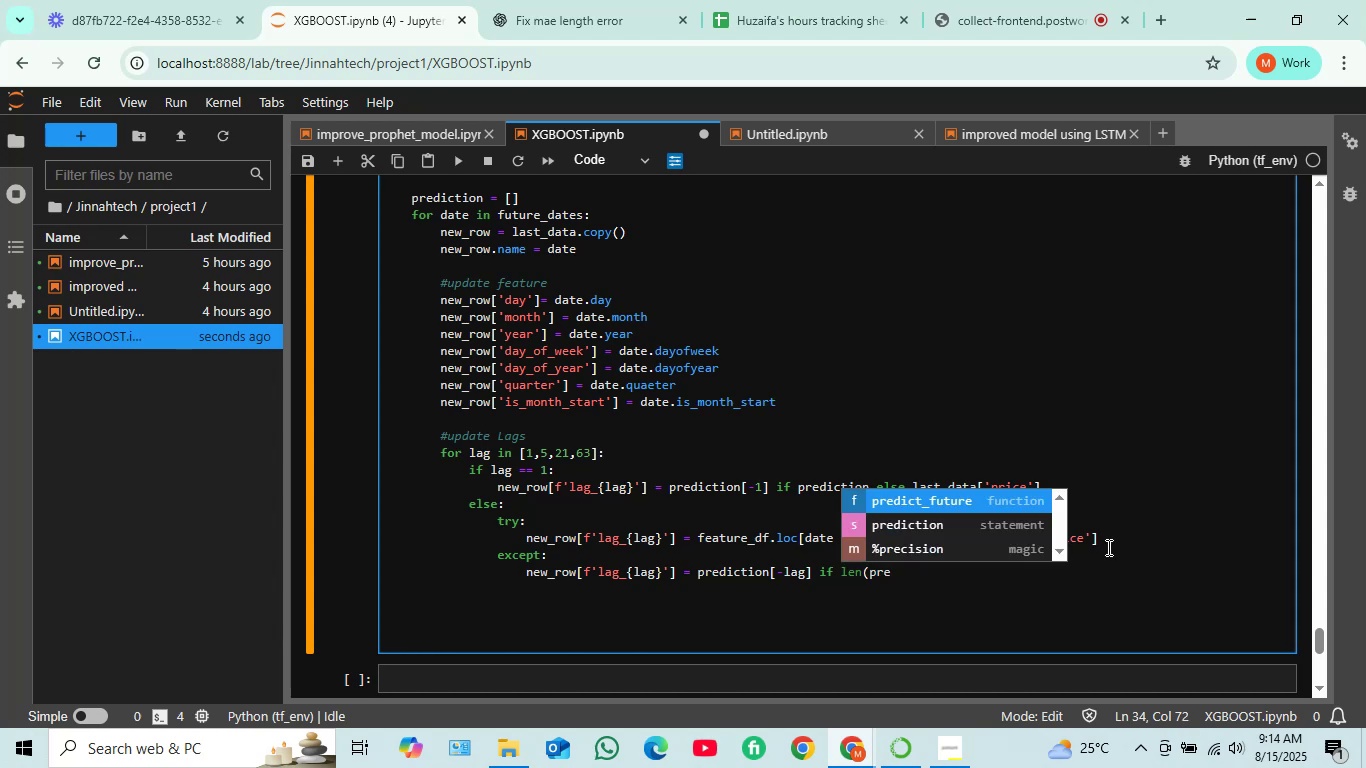 
key(ArrowDown)
 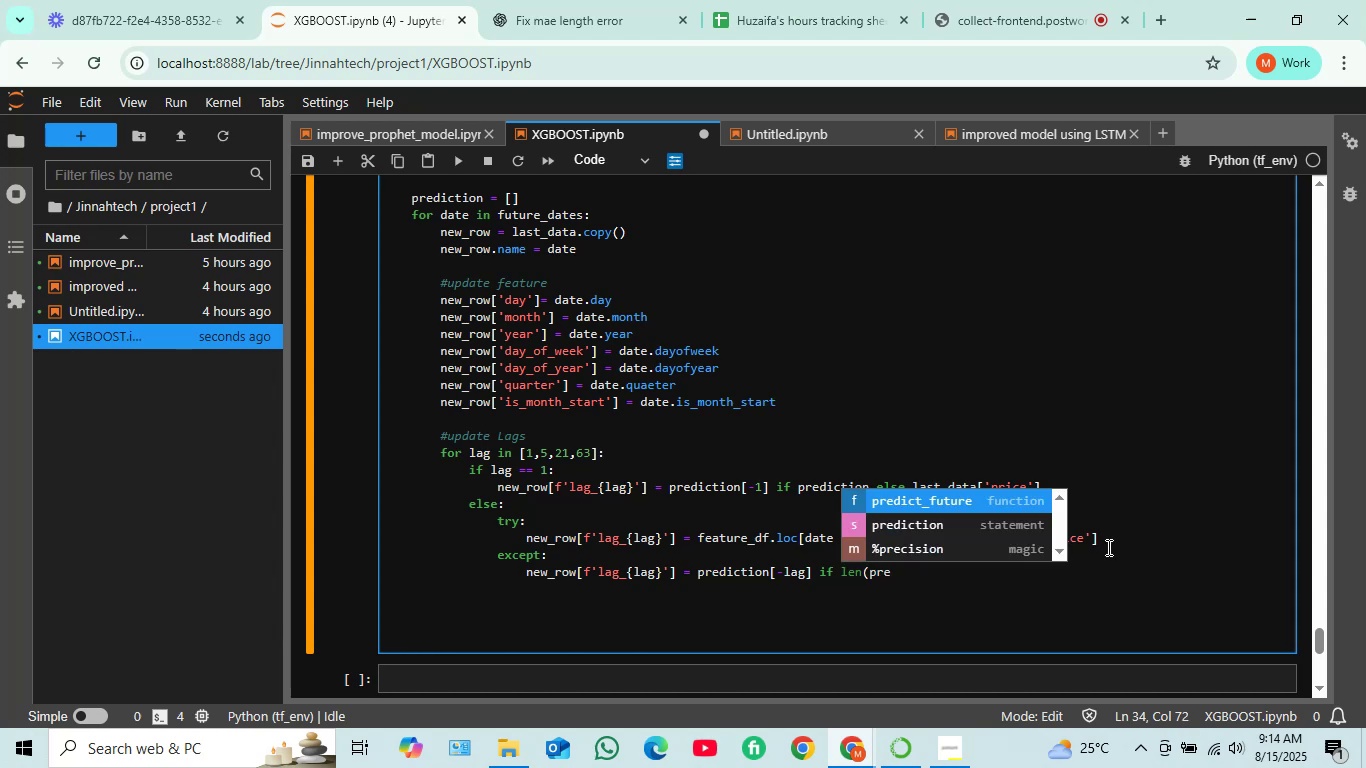 
key(Enter)
 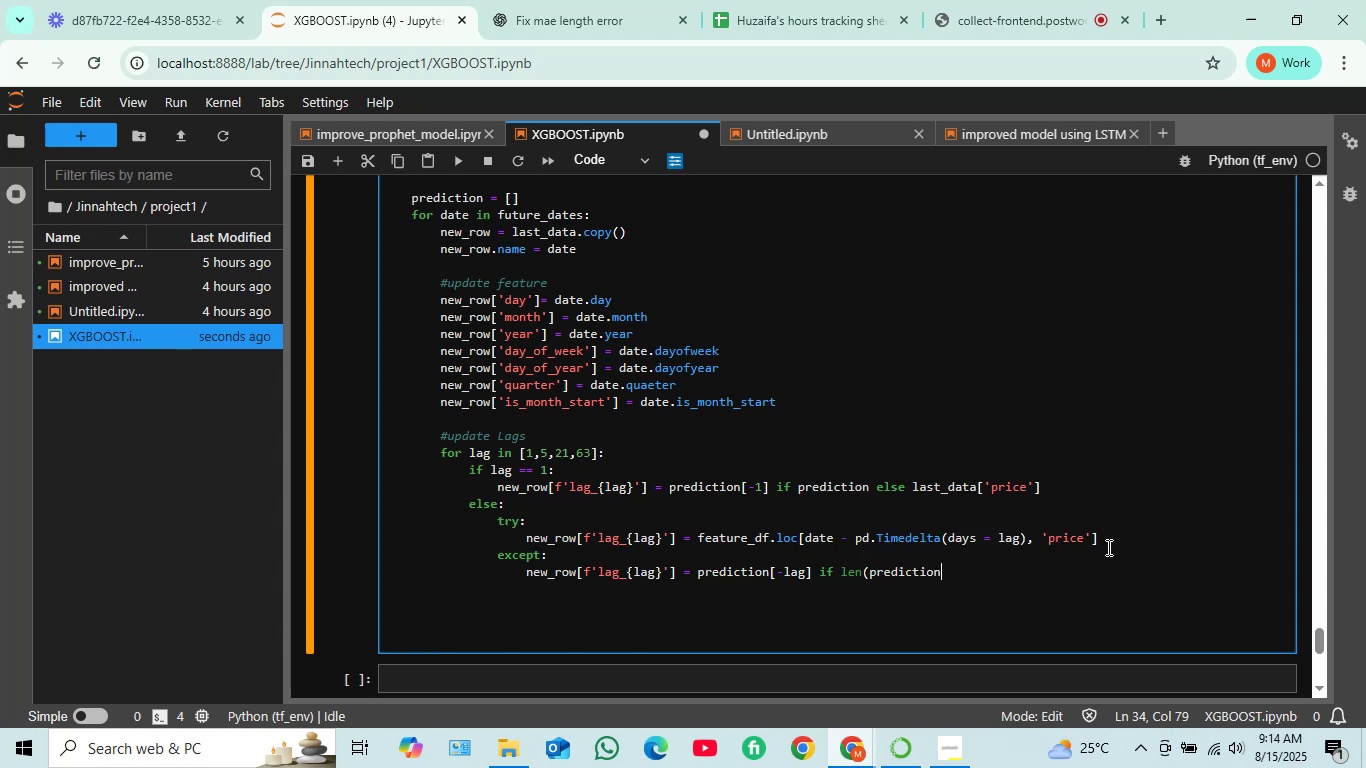 
type() => lag else )
 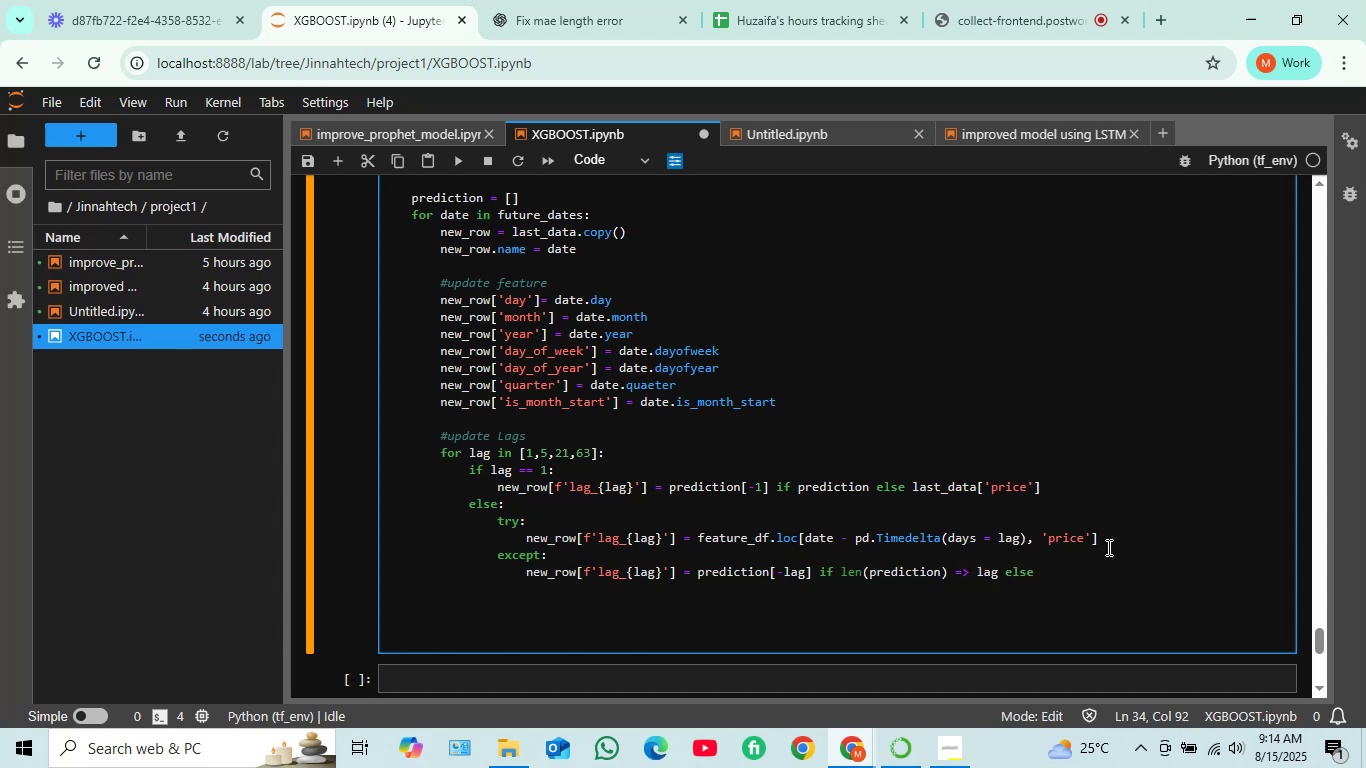 
type(last_data['price])
 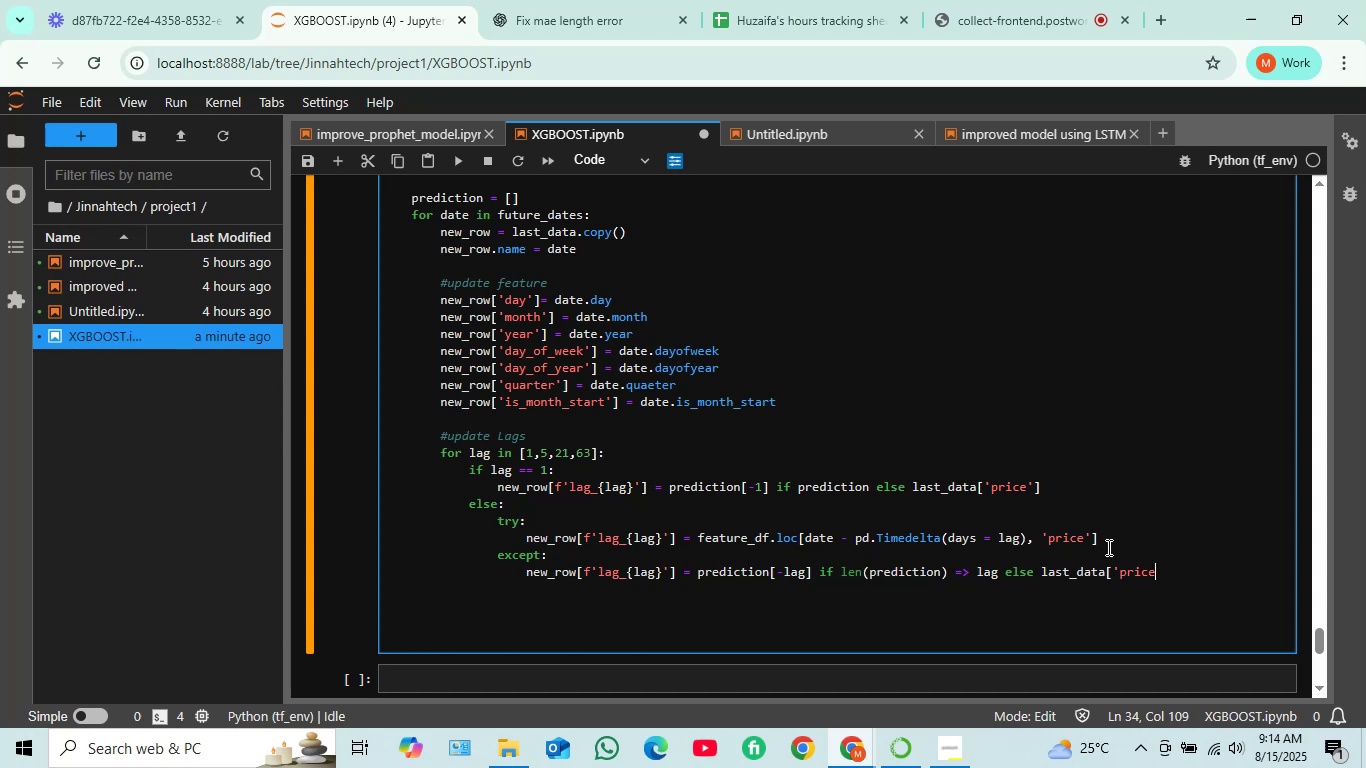 
wait(9.03)
 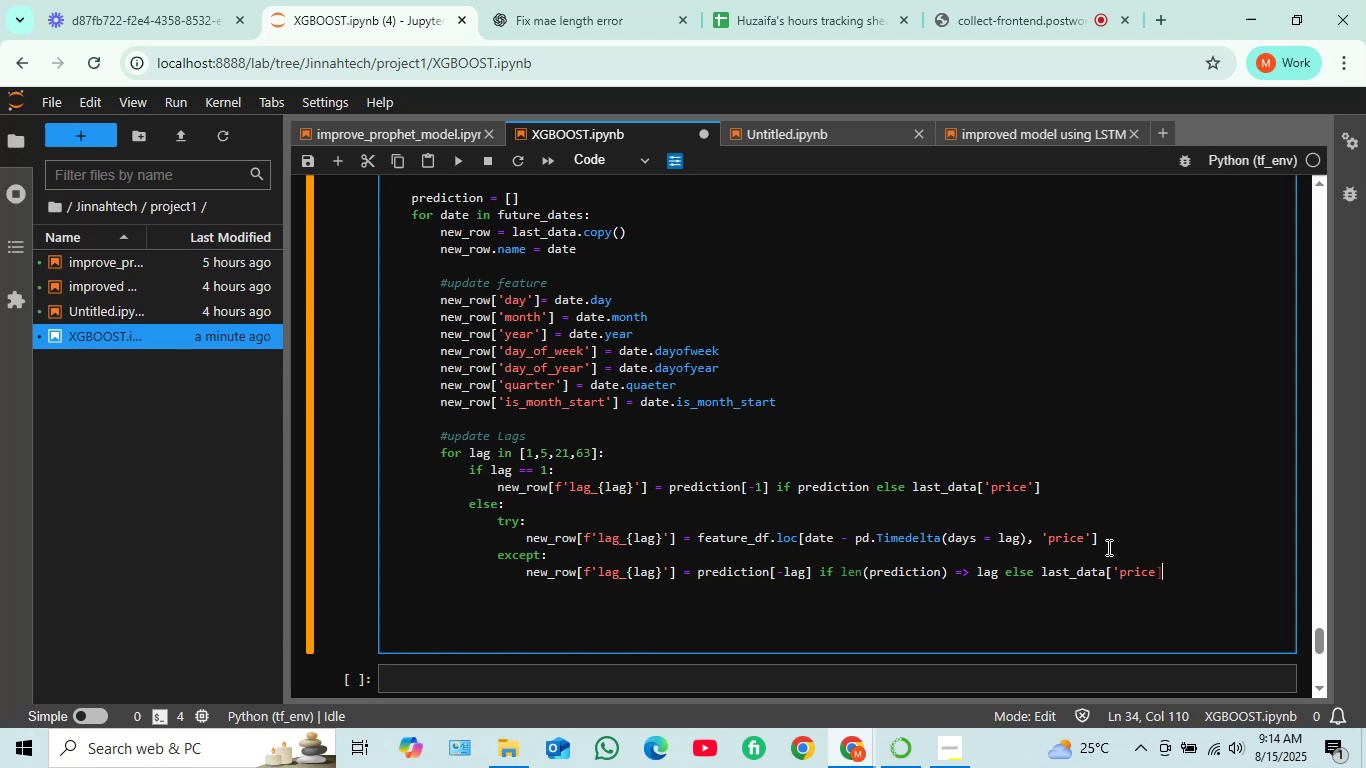 
key(Backspace)
 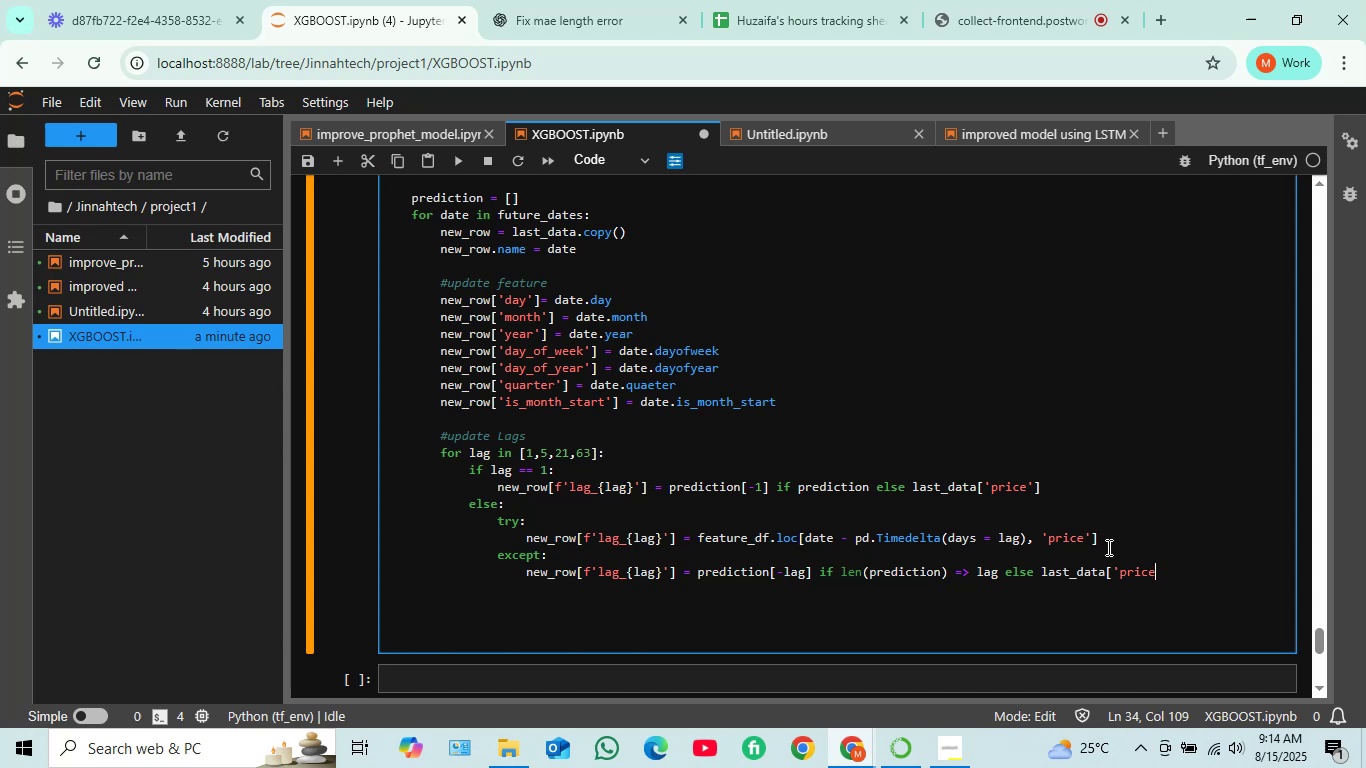 
key(Quote)
 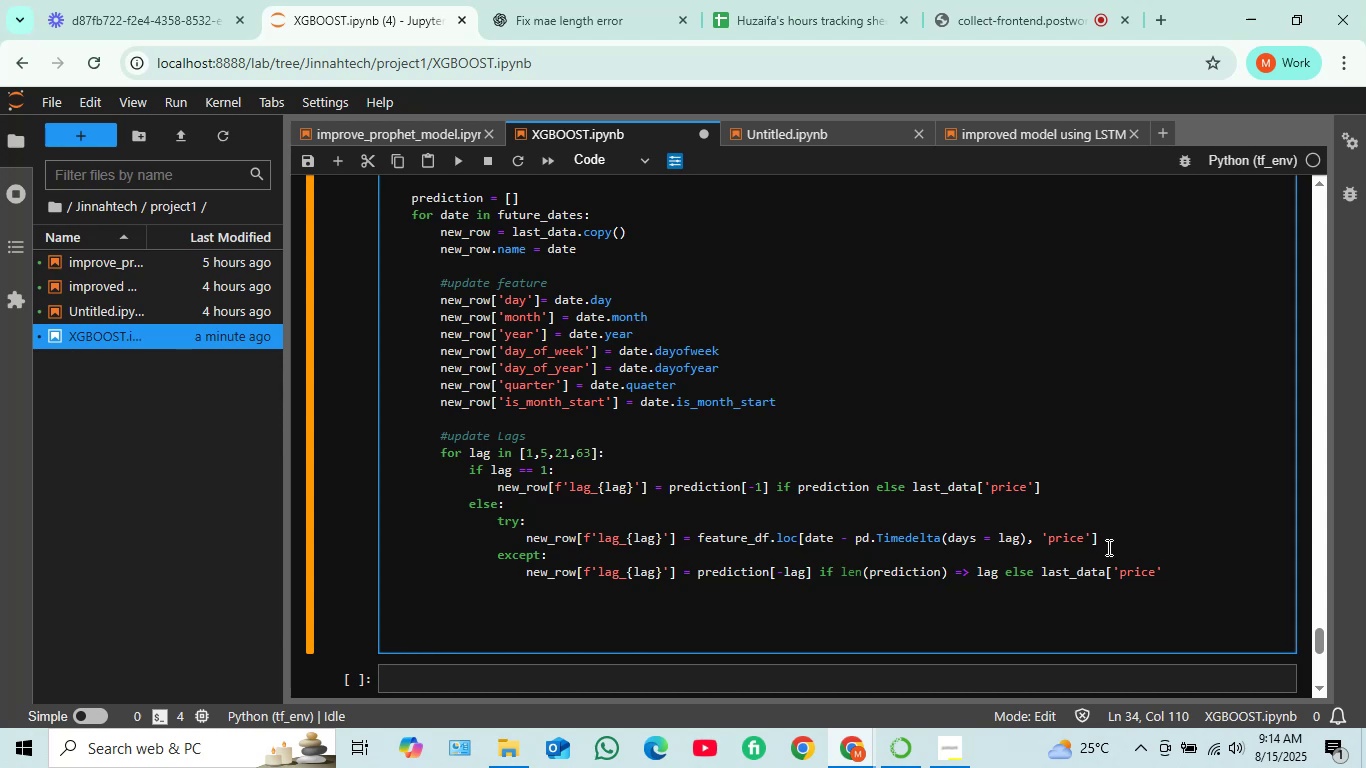 
key(BracketRight)
 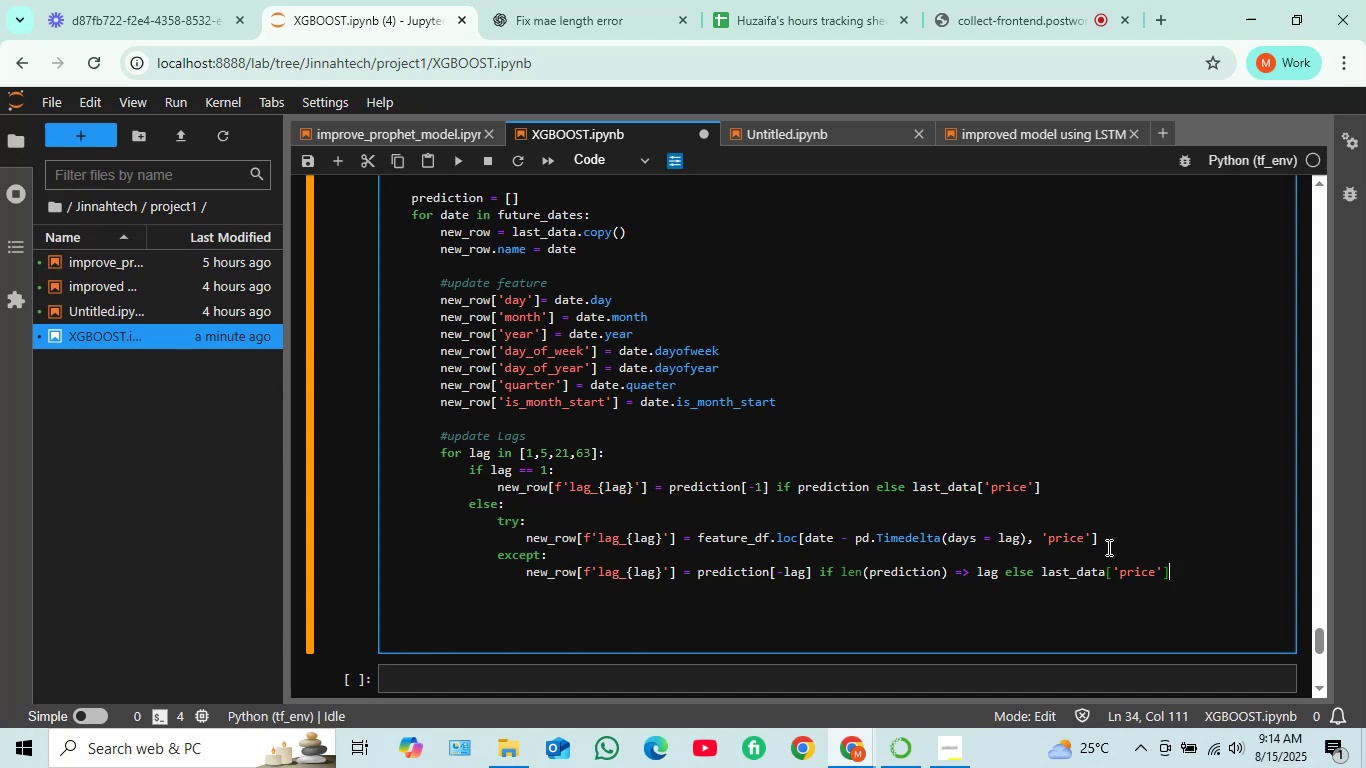 
key(Enter)
 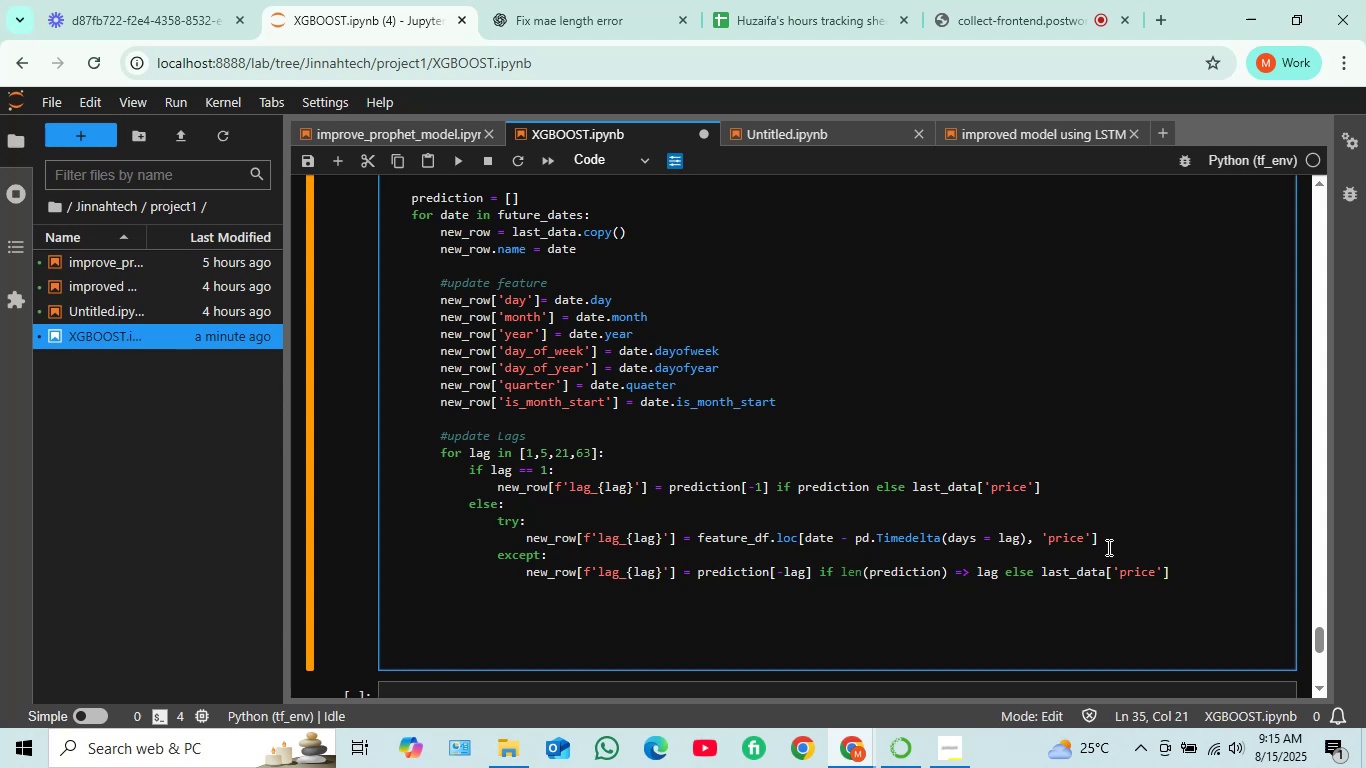 
wait(8.79)
 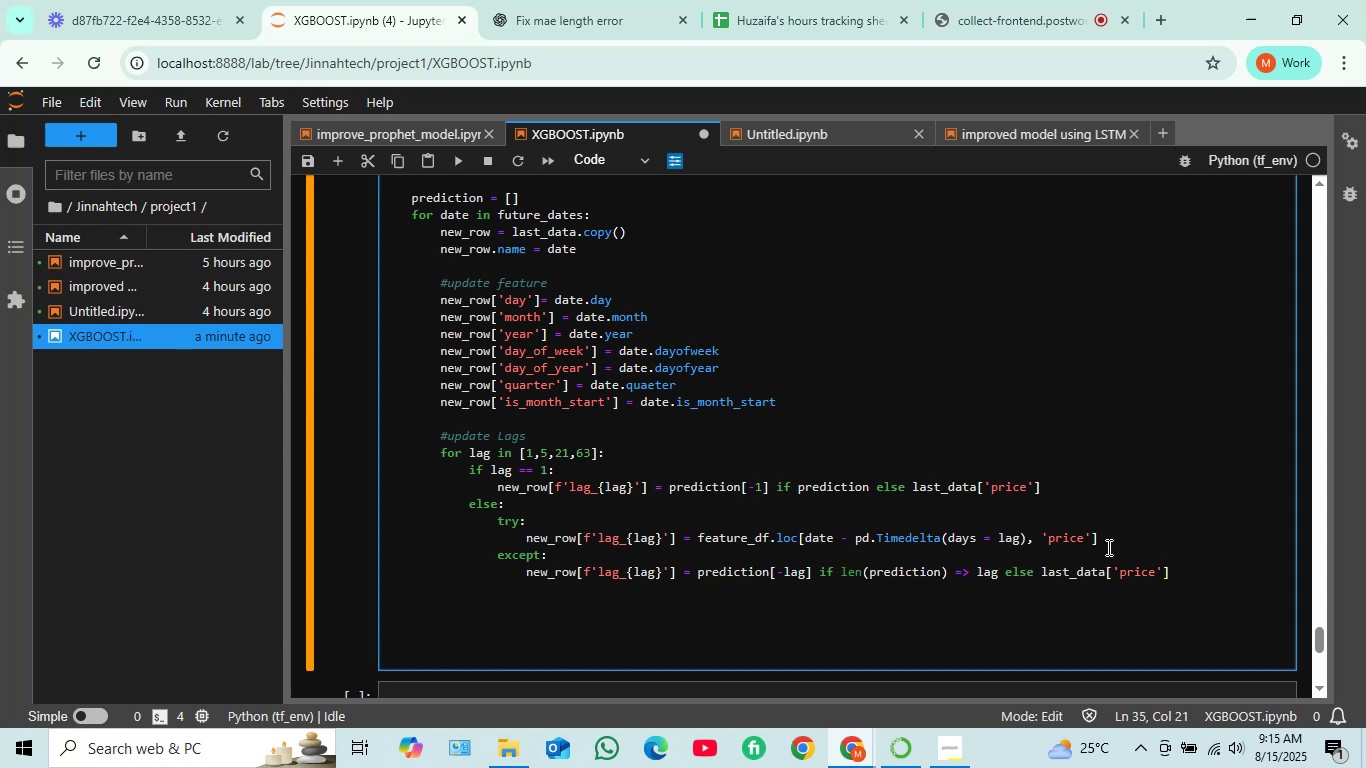 
key(Enter)
 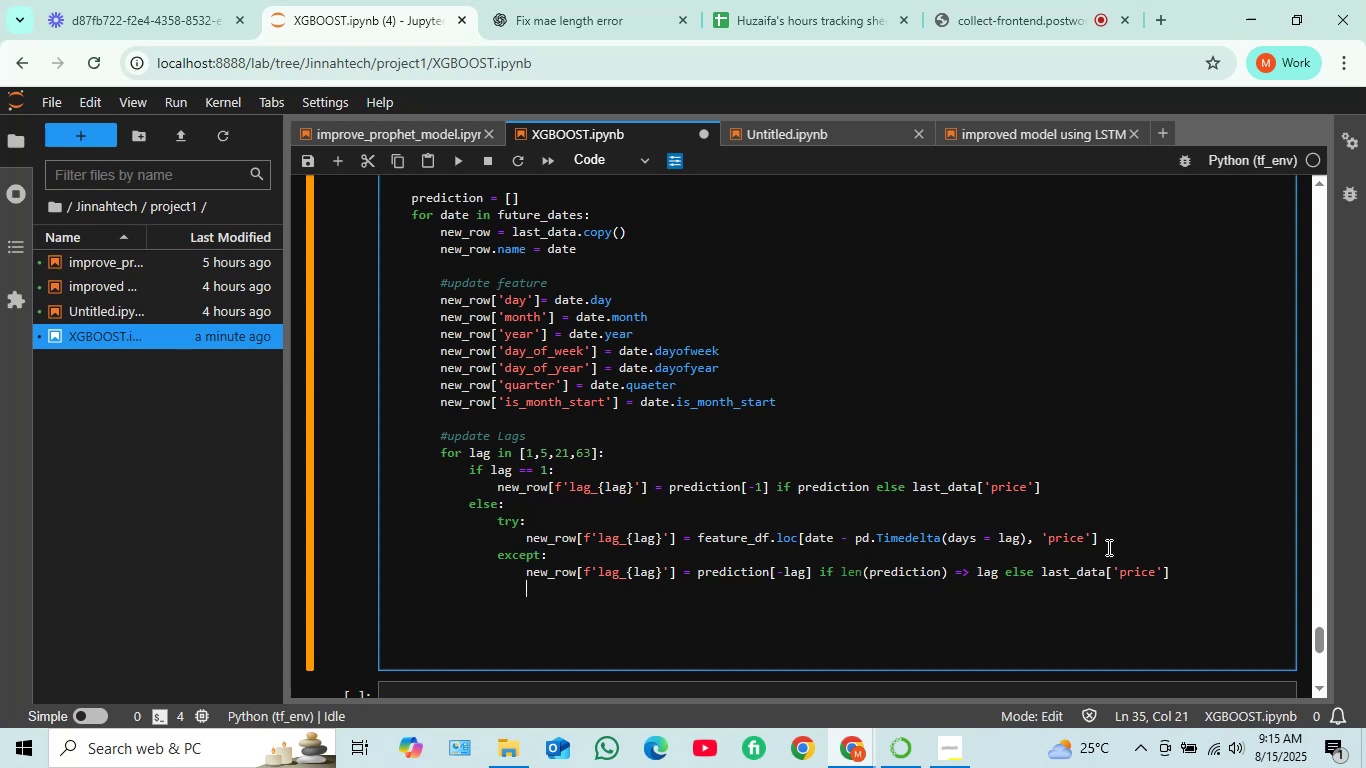 
key(Backspace)
 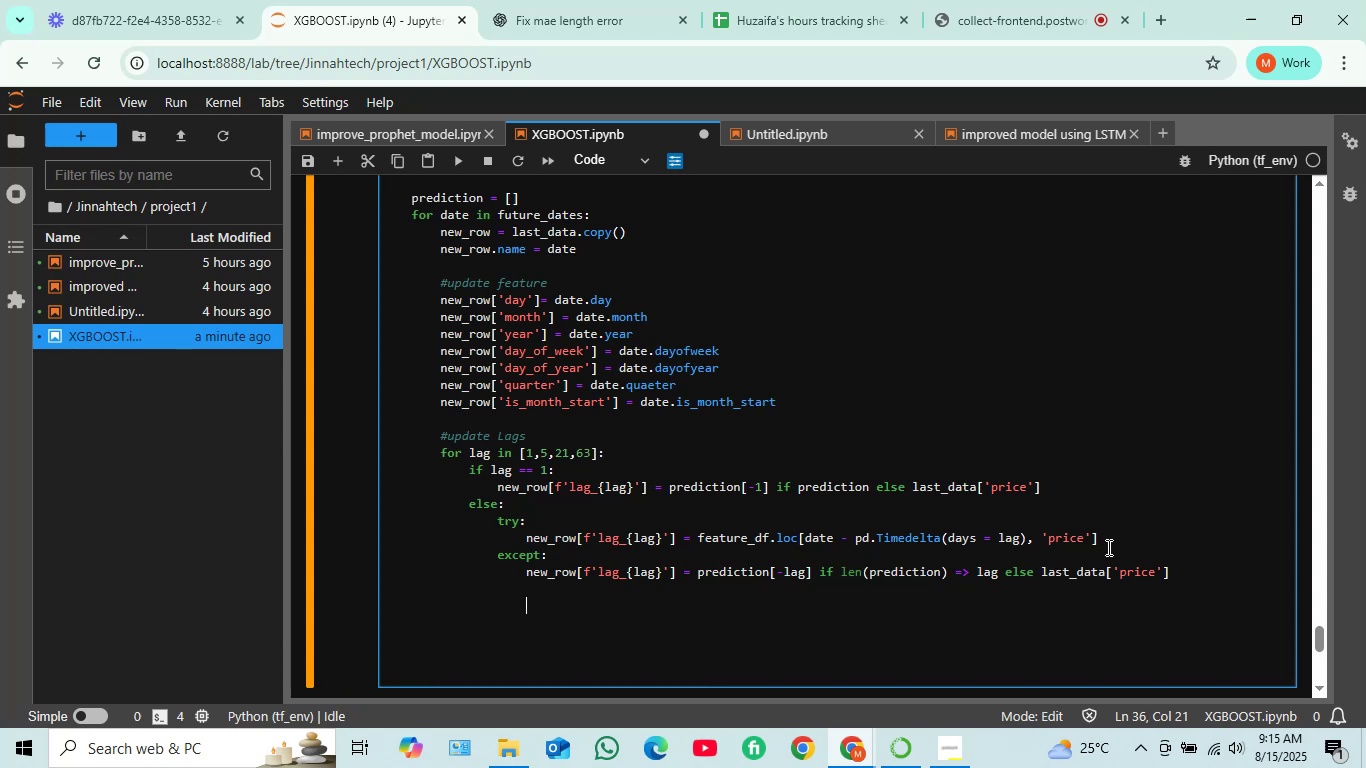 
key(Backspace)
 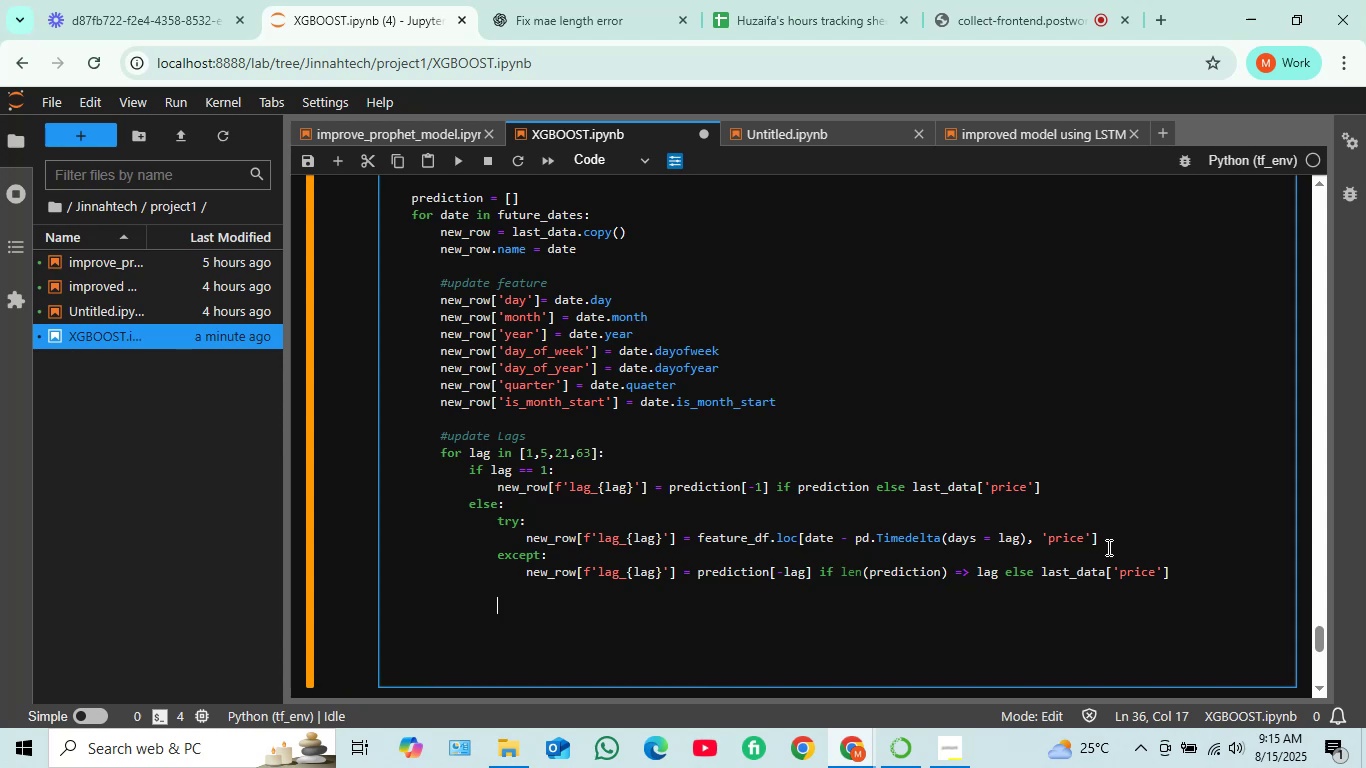 
key(Backspace)
 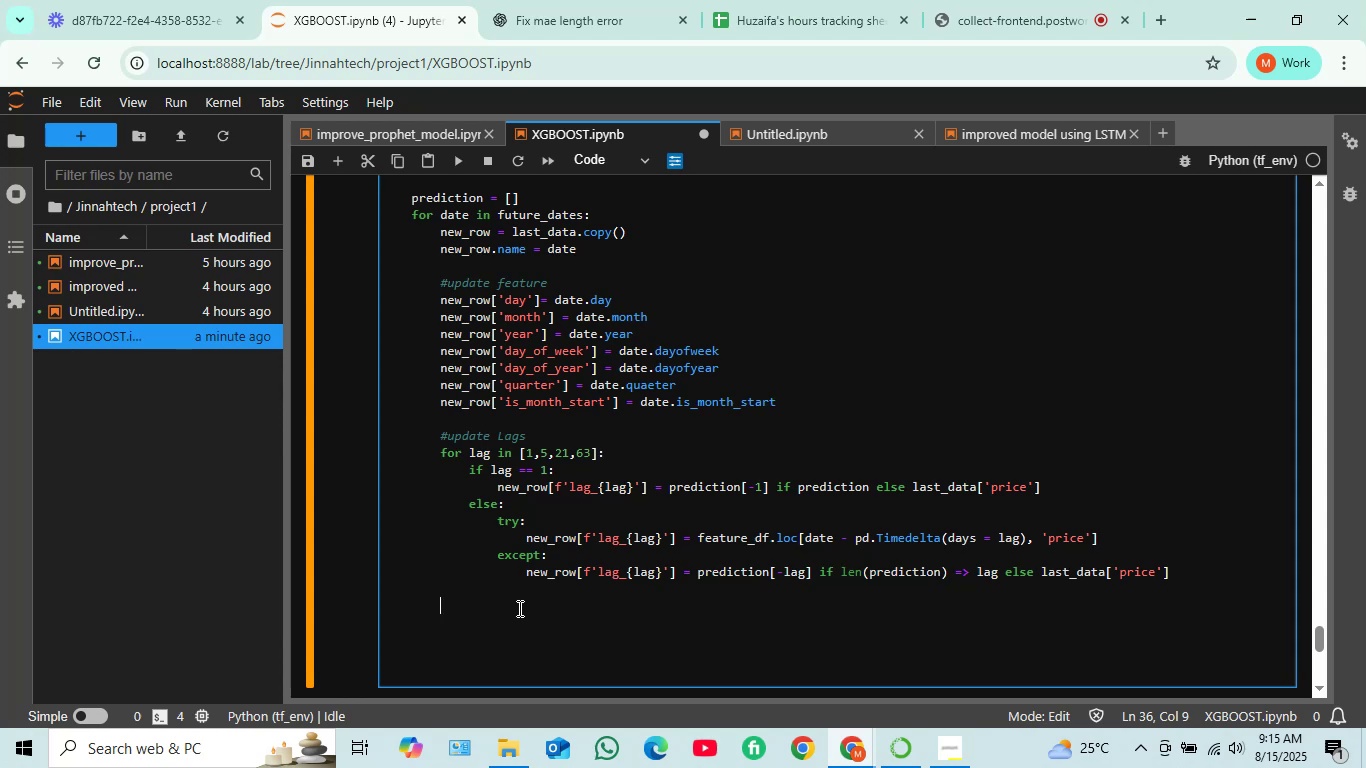 
wait(6.65)
 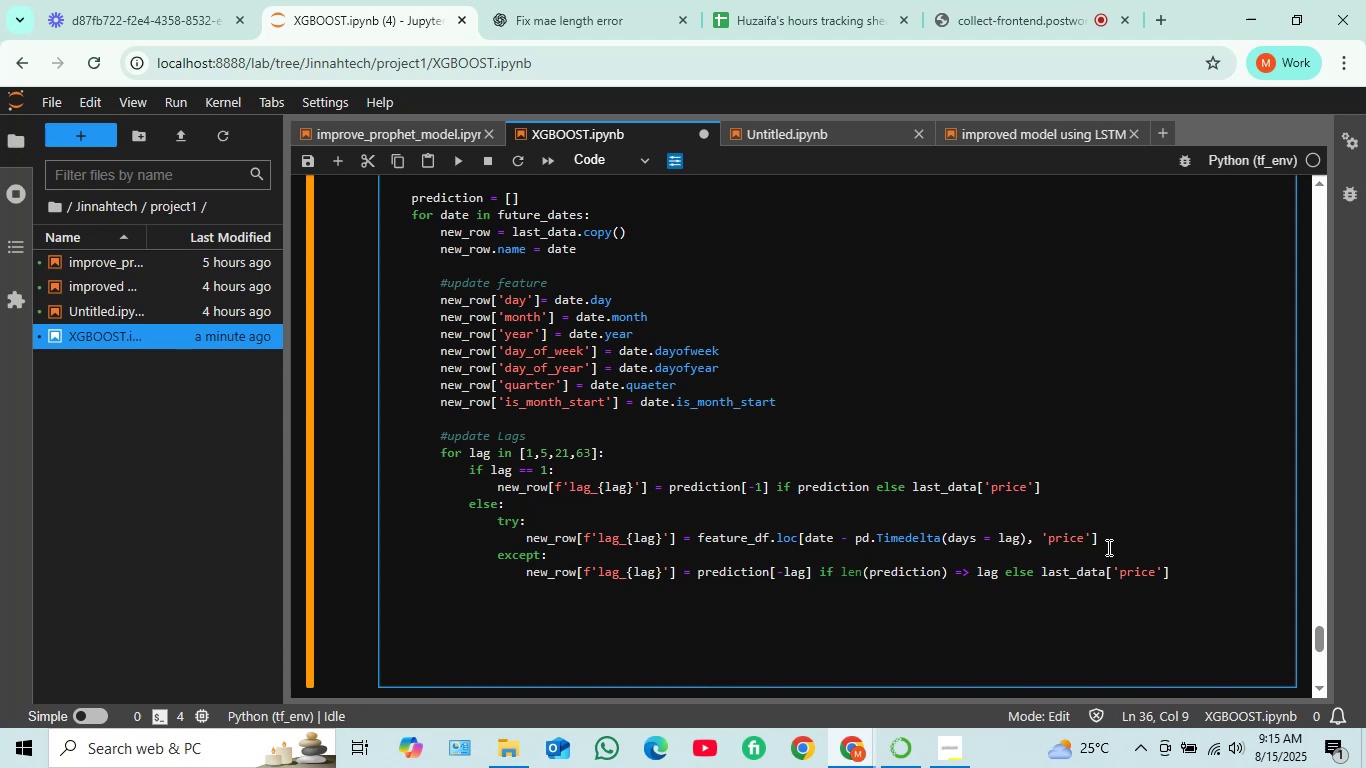 
type(pre)
key(Tab)
 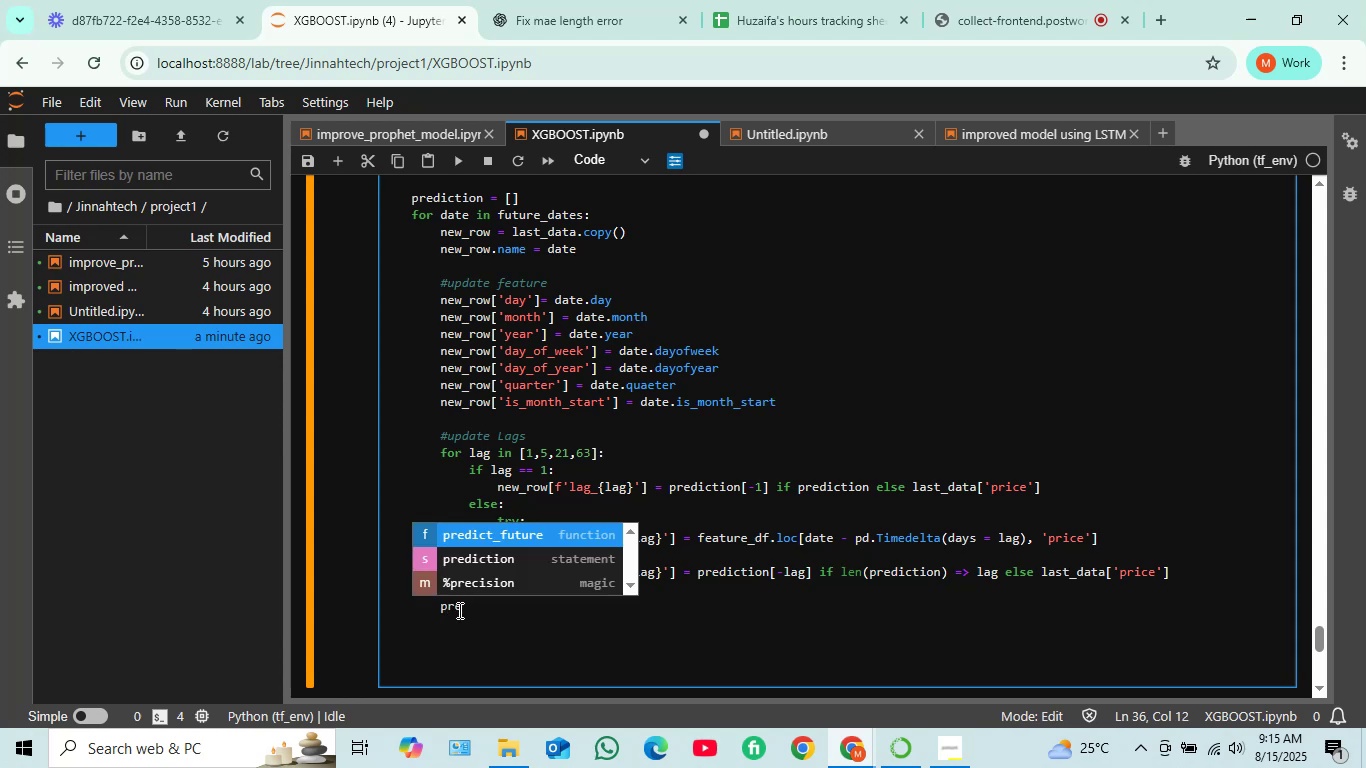 
key(D)
 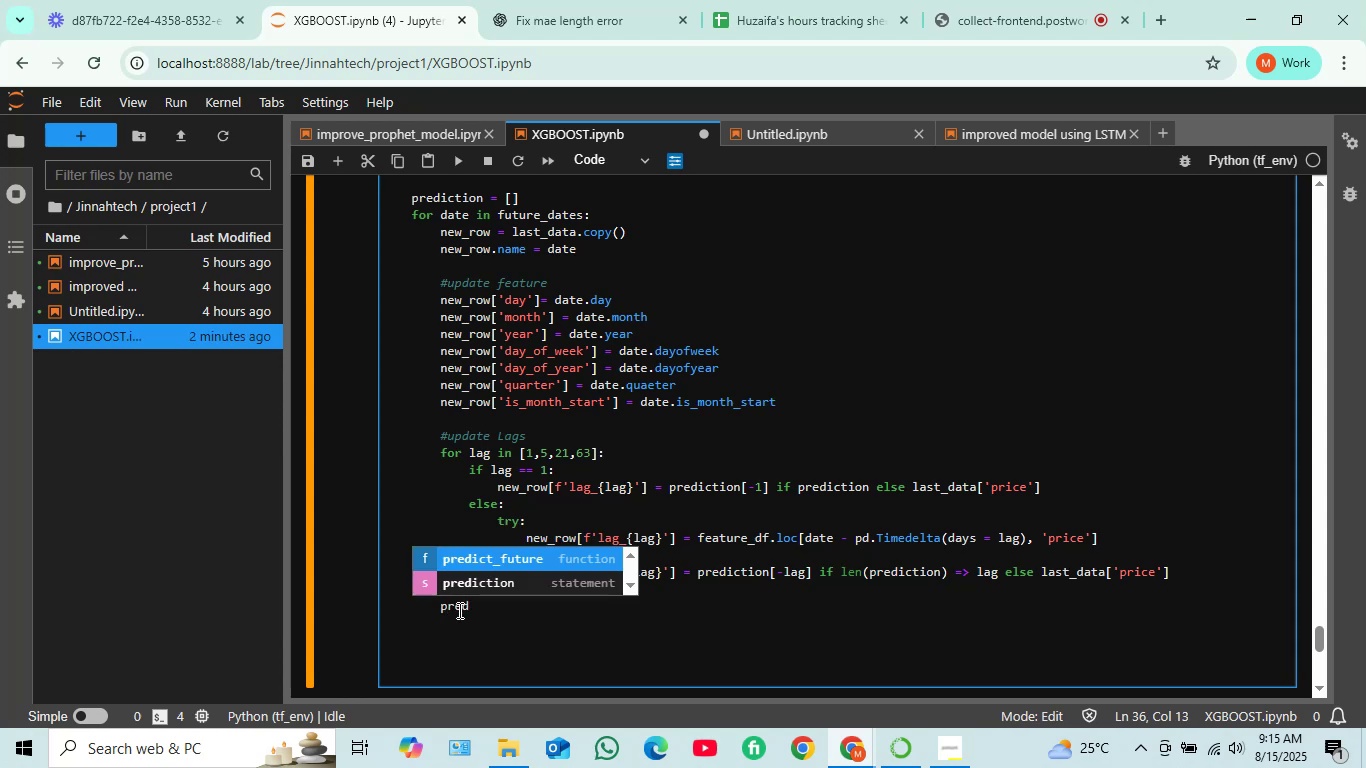 
key(Space)
 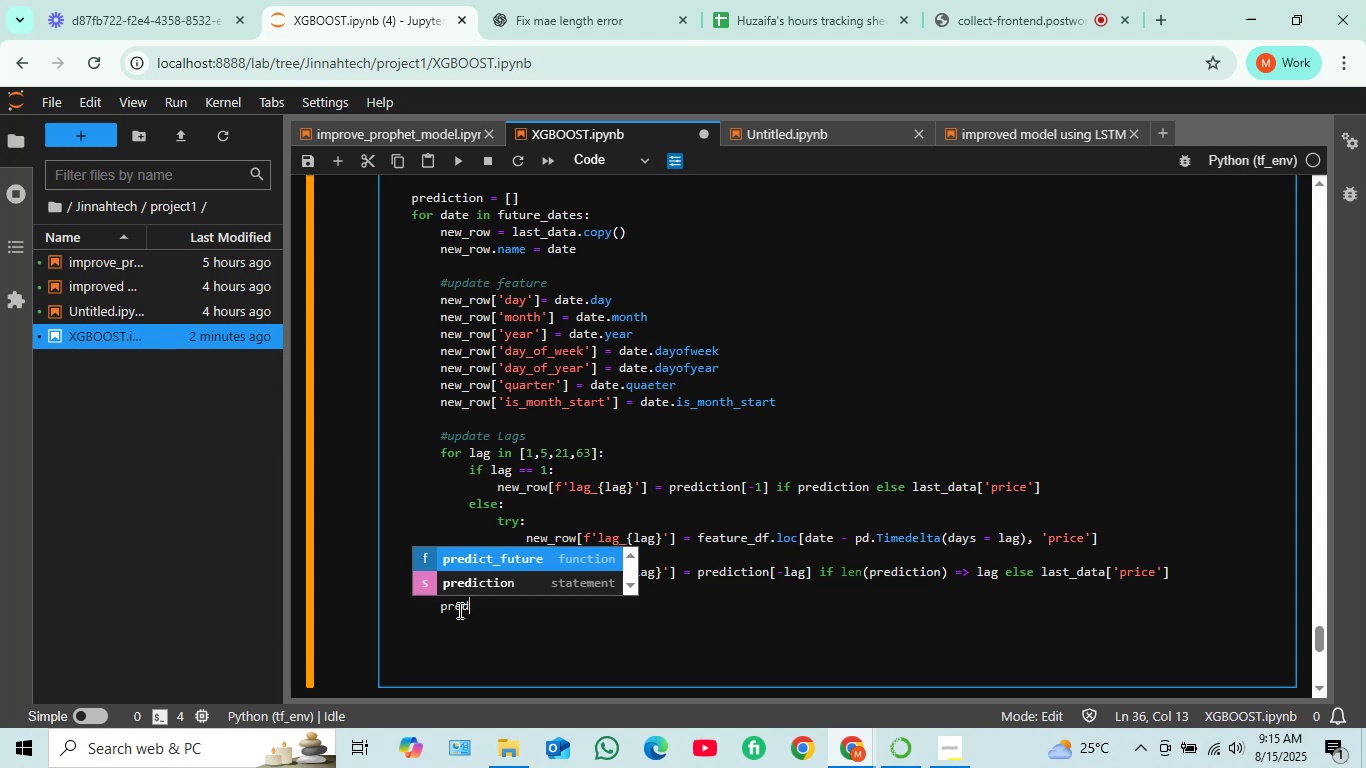 
key(Equal)
 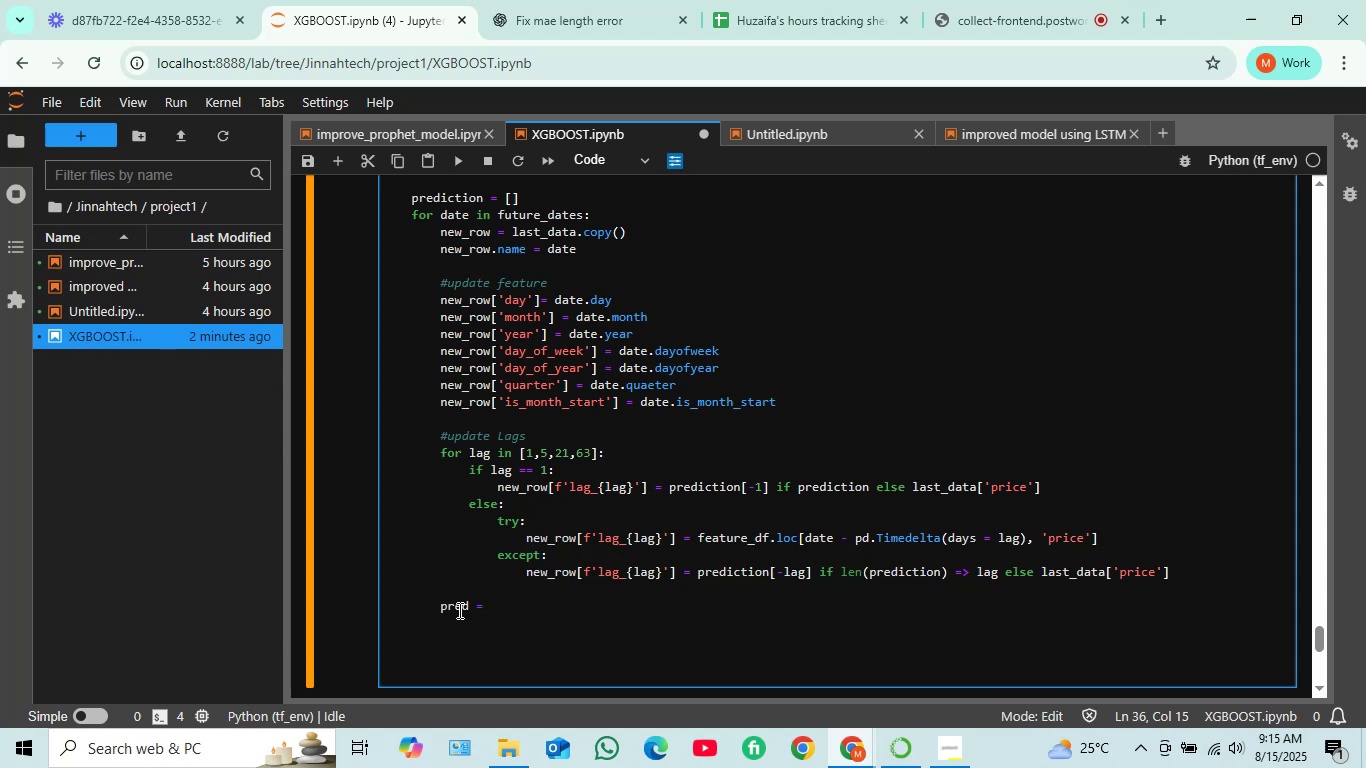 
left_click([441, 454])
 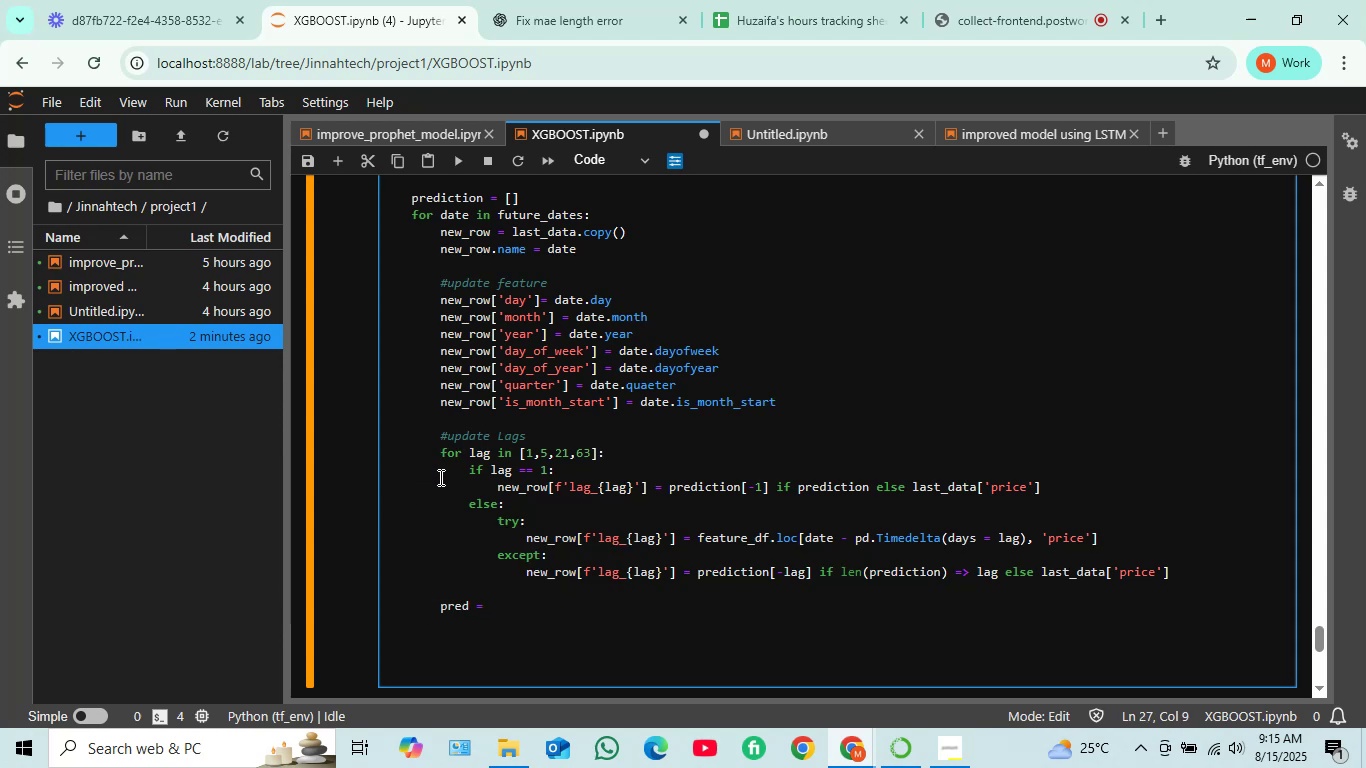 
key(ArrowDown)
 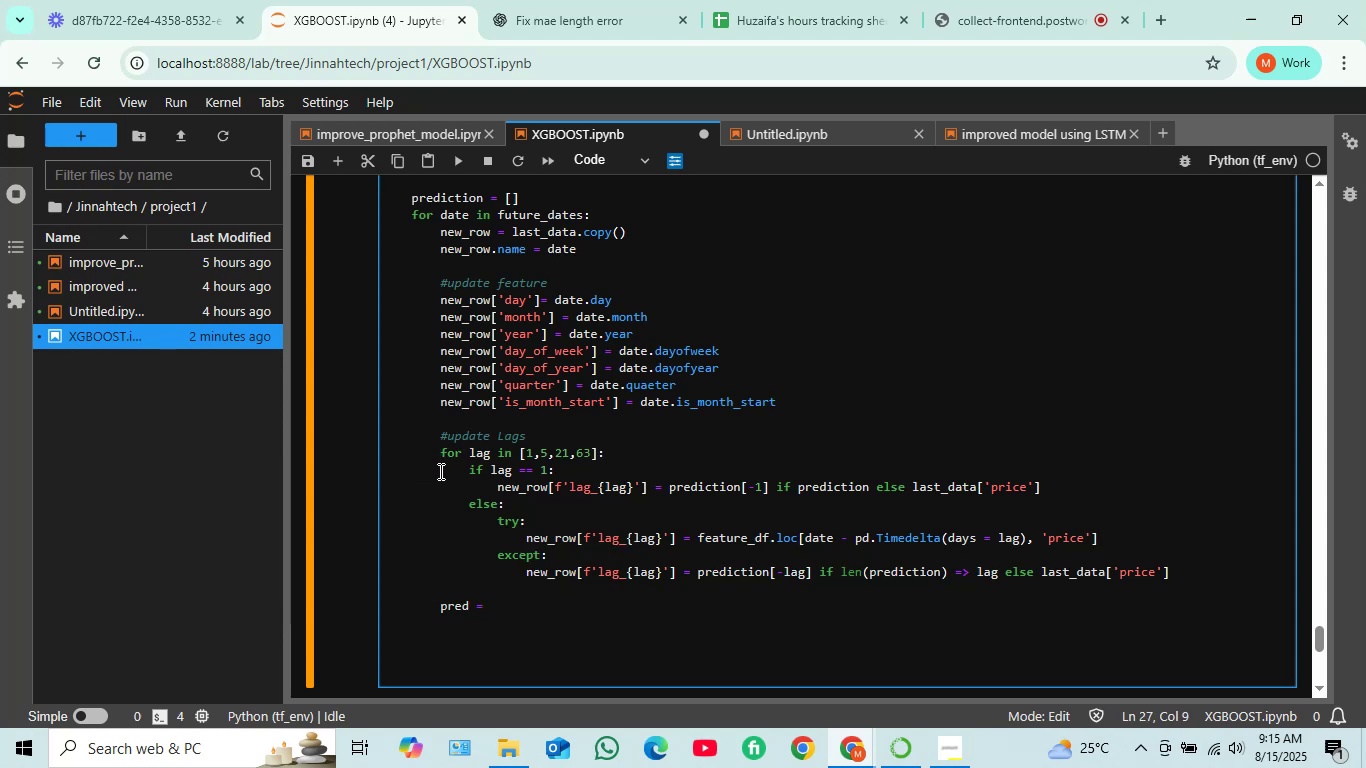 
key(ArrowDown)
 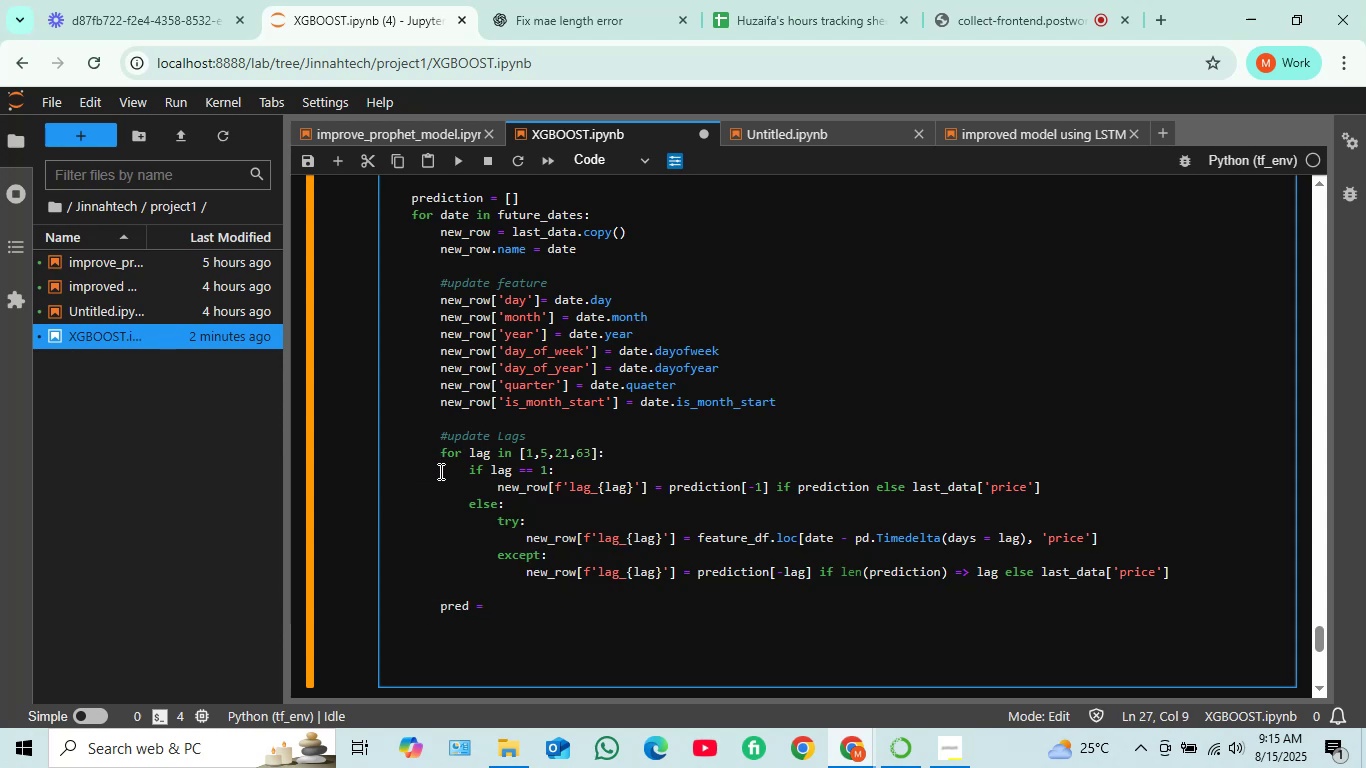 
key(ArrowDown)
 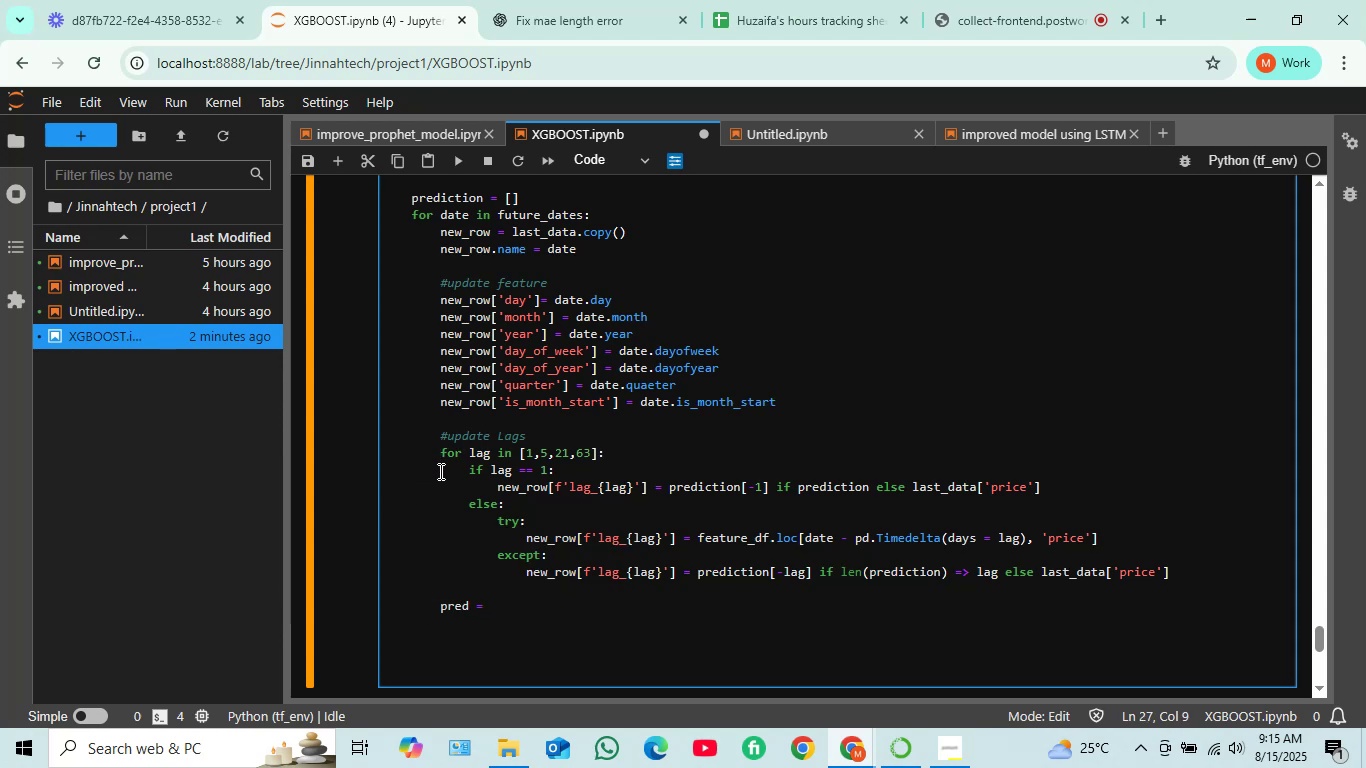 
key(ArrowDown)
 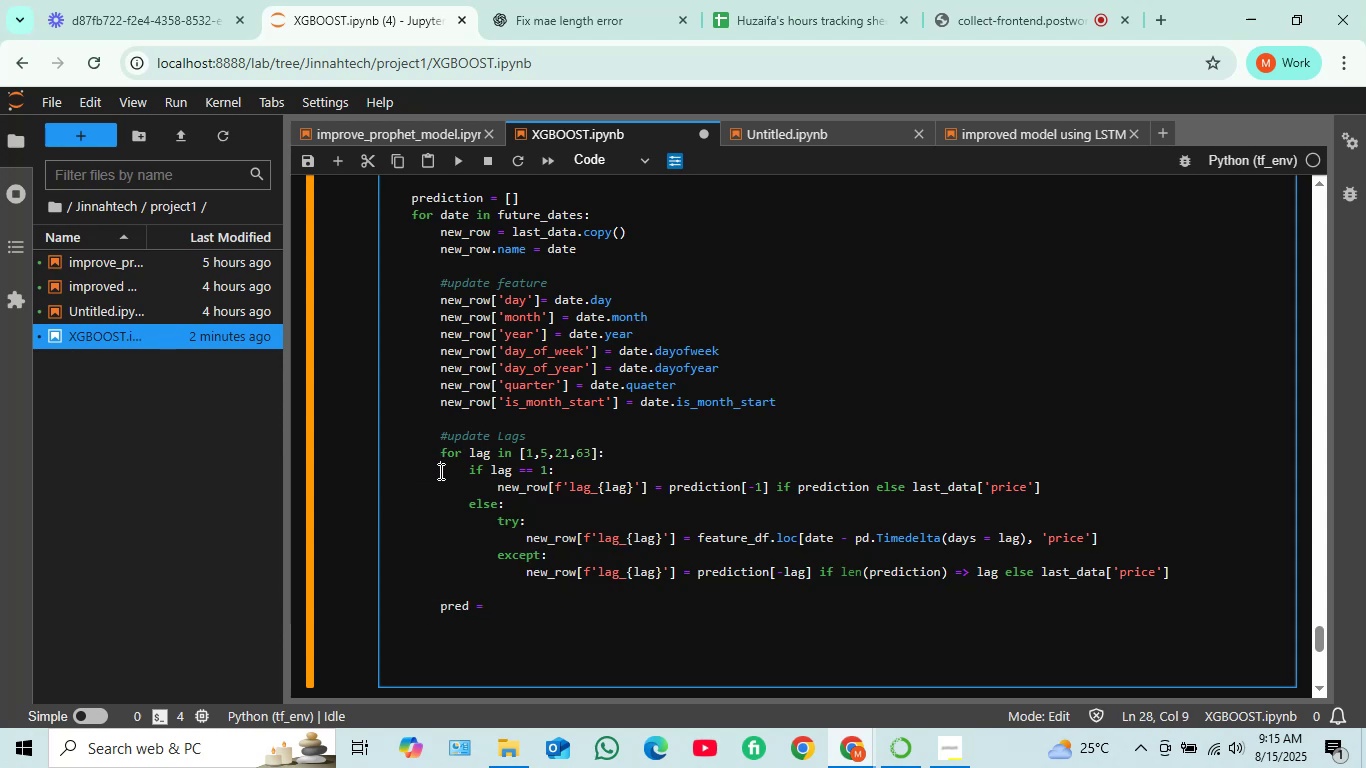 
key(ArrowDown)
 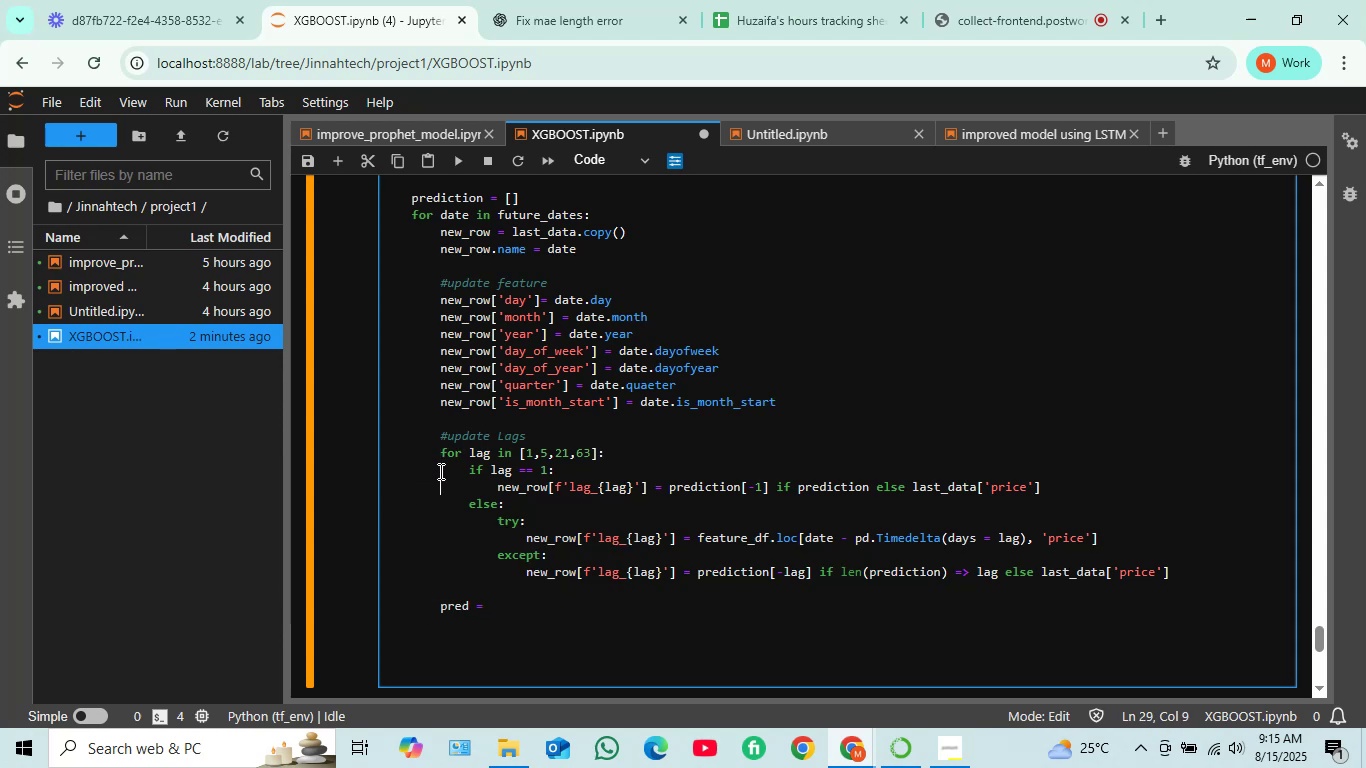 
key(ArrowDown)
 